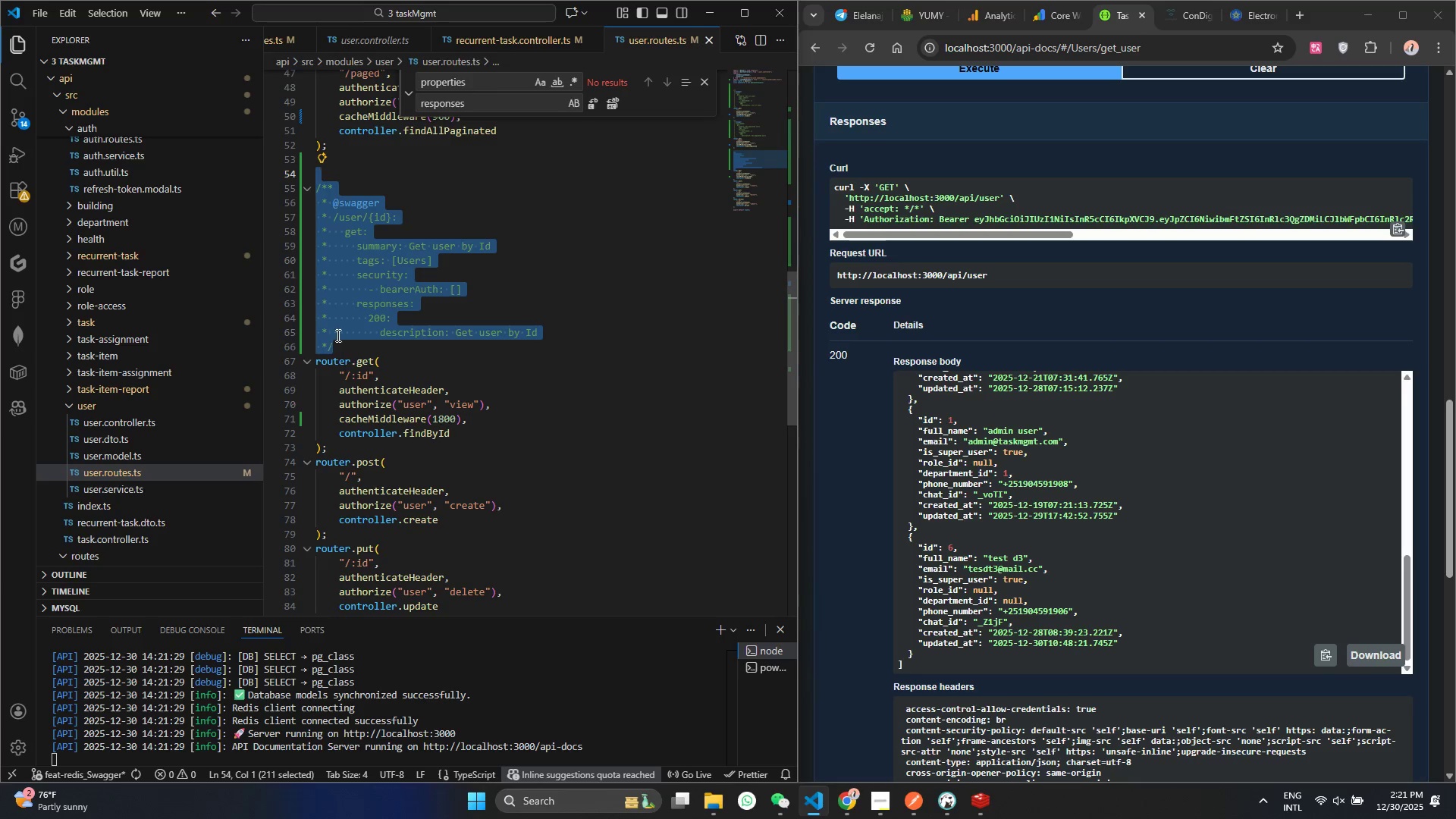 
key(Control+C)
 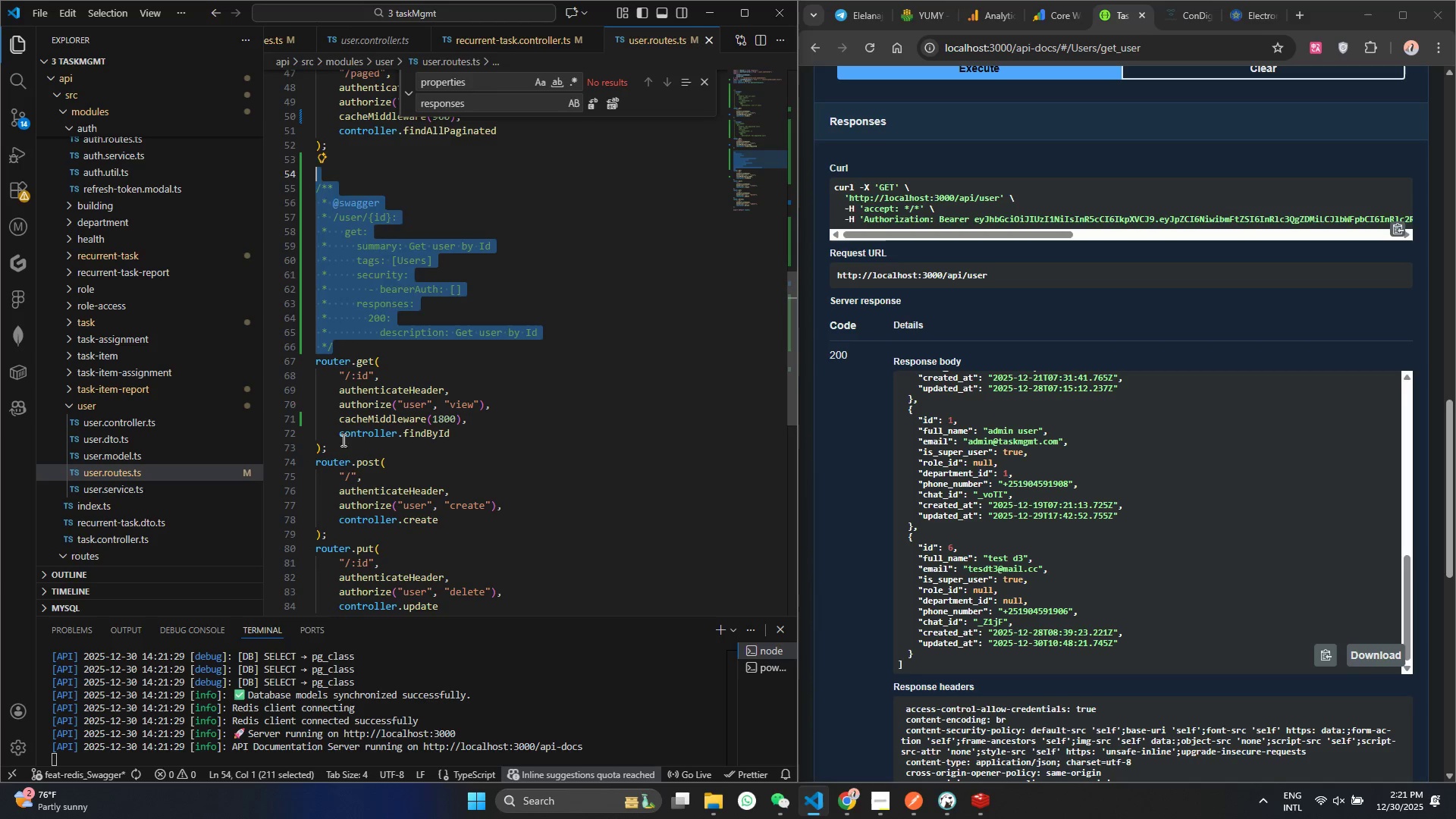 
left_click([340, 444])
 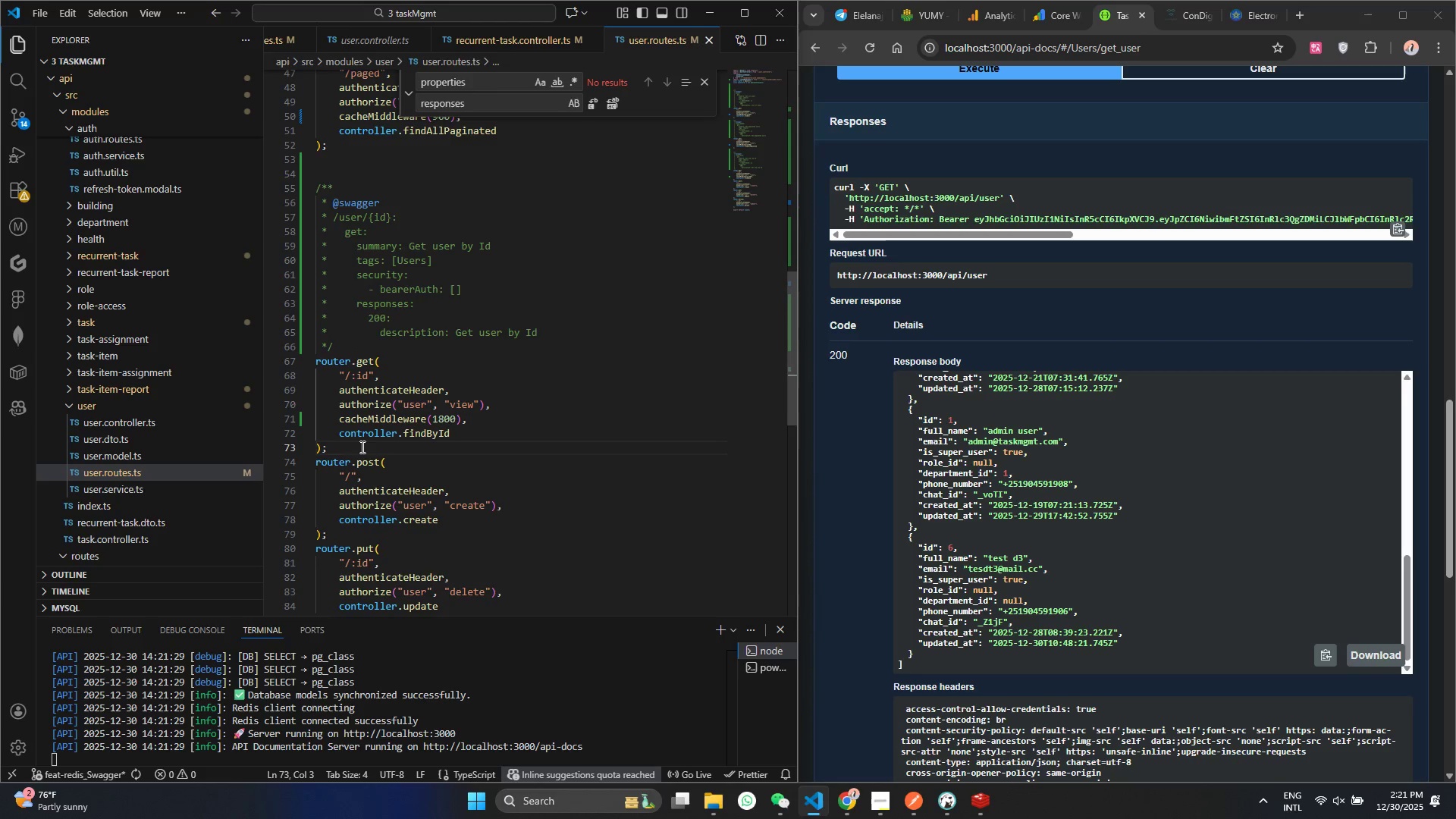 
key(Enter)
 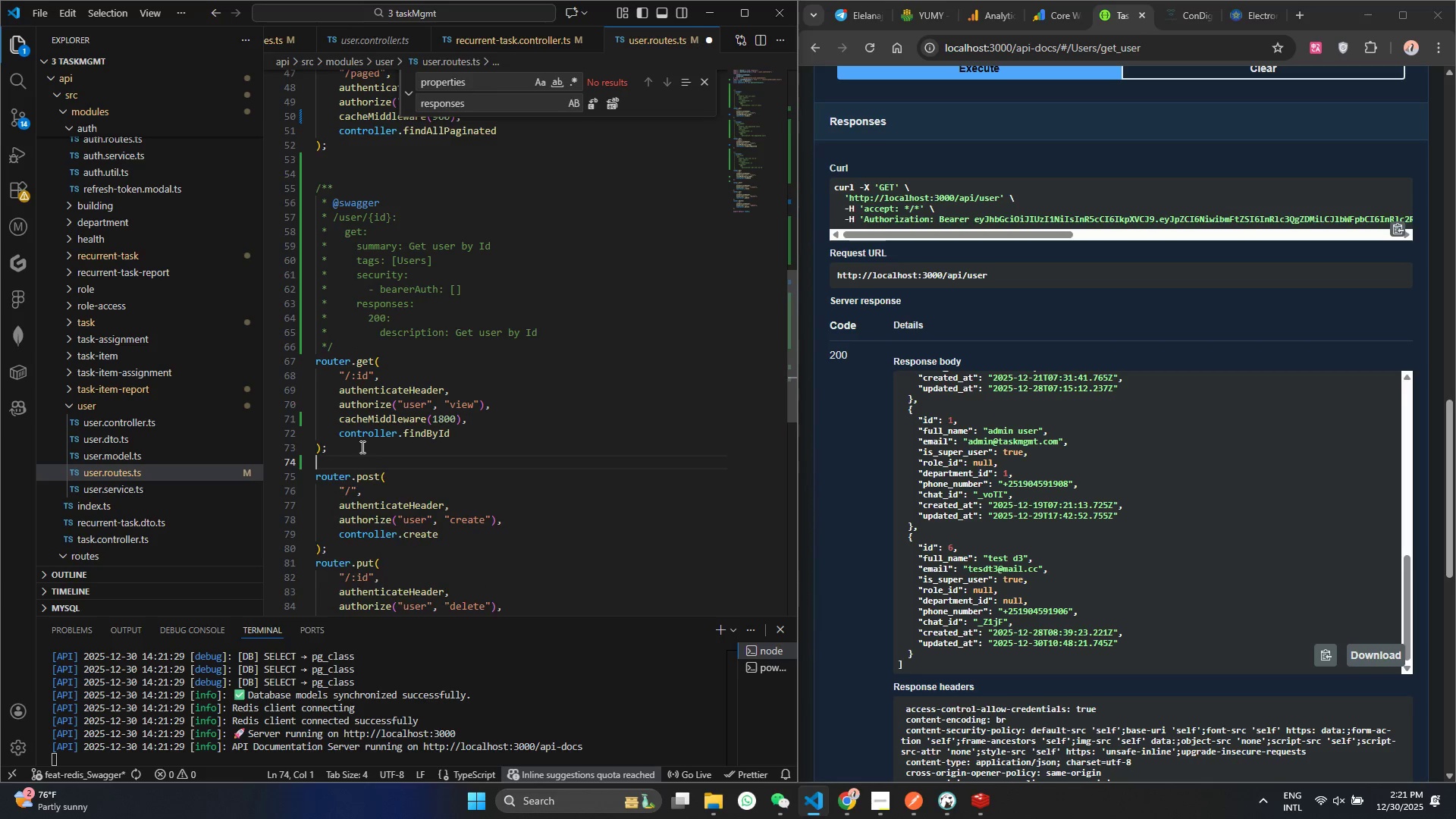 
key(Enter)
 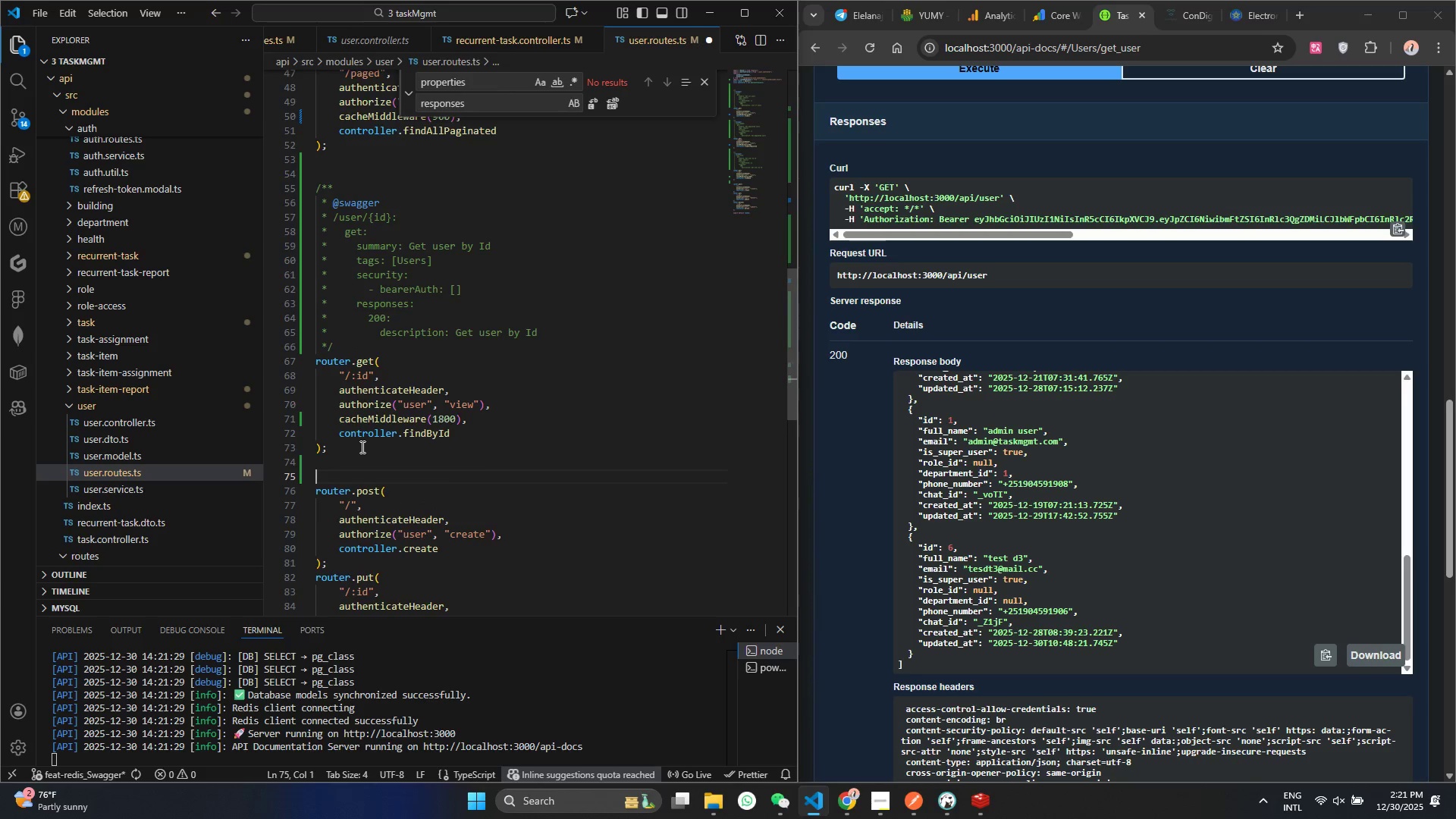 
key(Control+ControlLeft)
 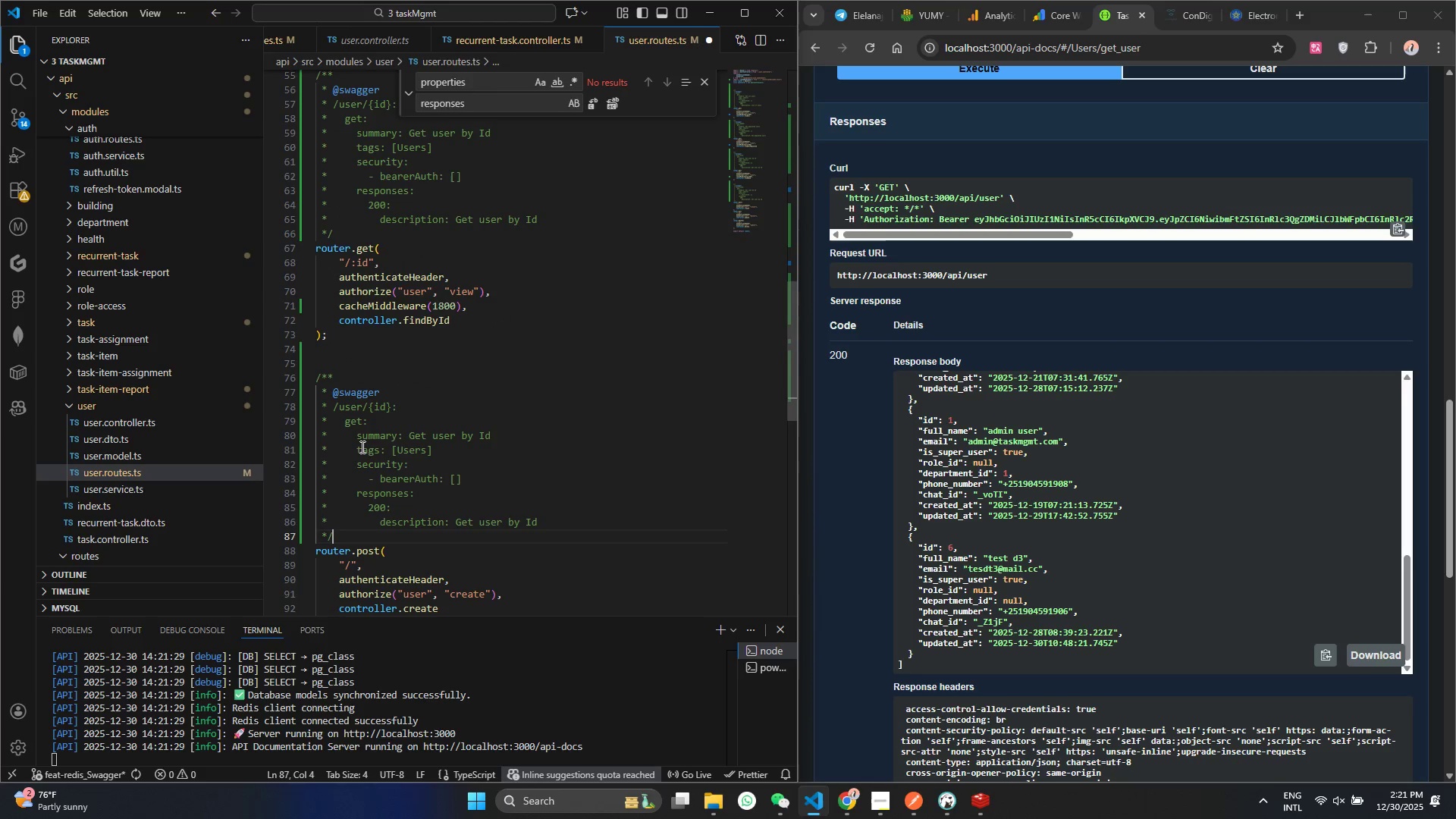 
key(Control+V)
 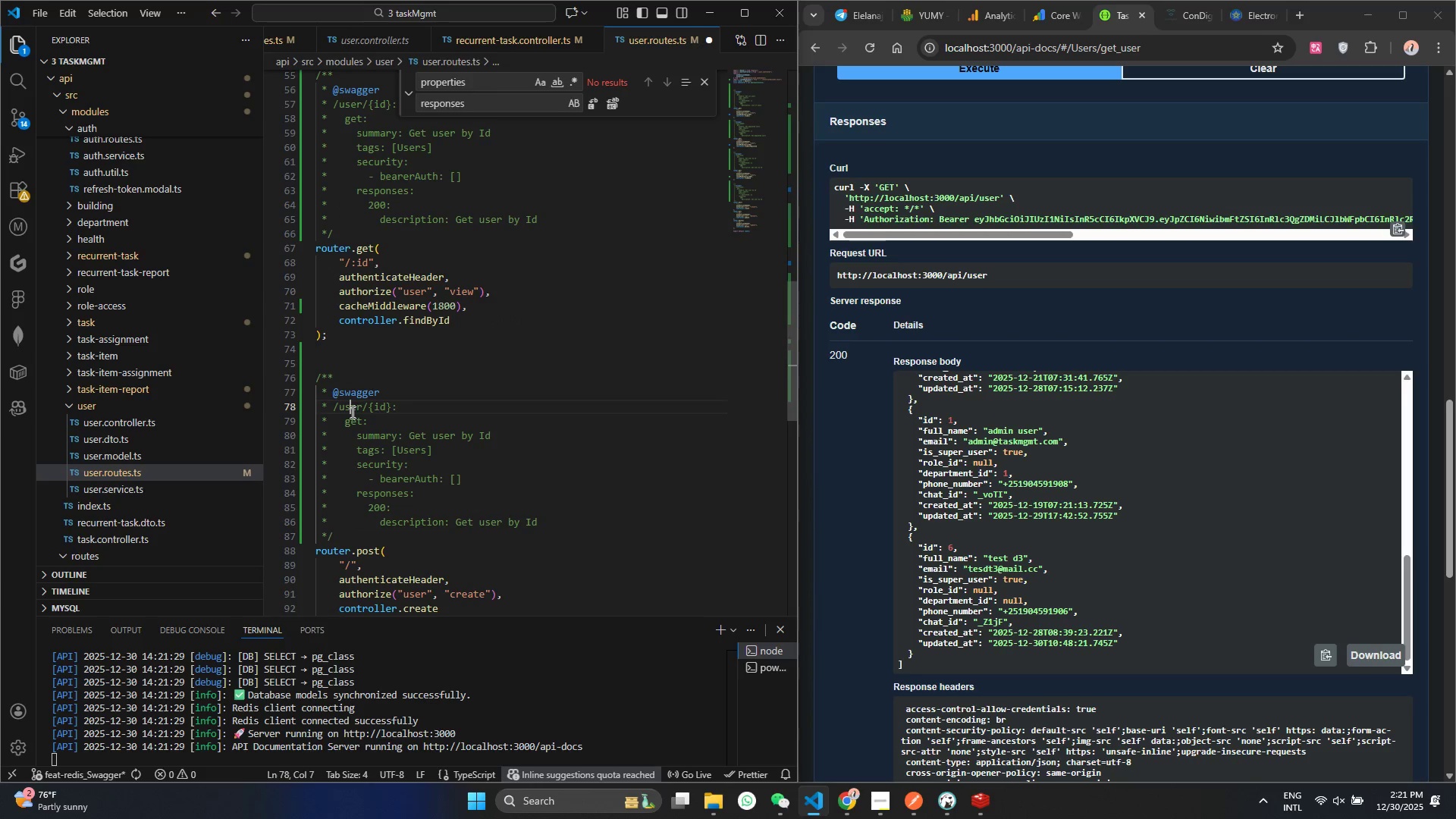 
double_click([347, 423])
 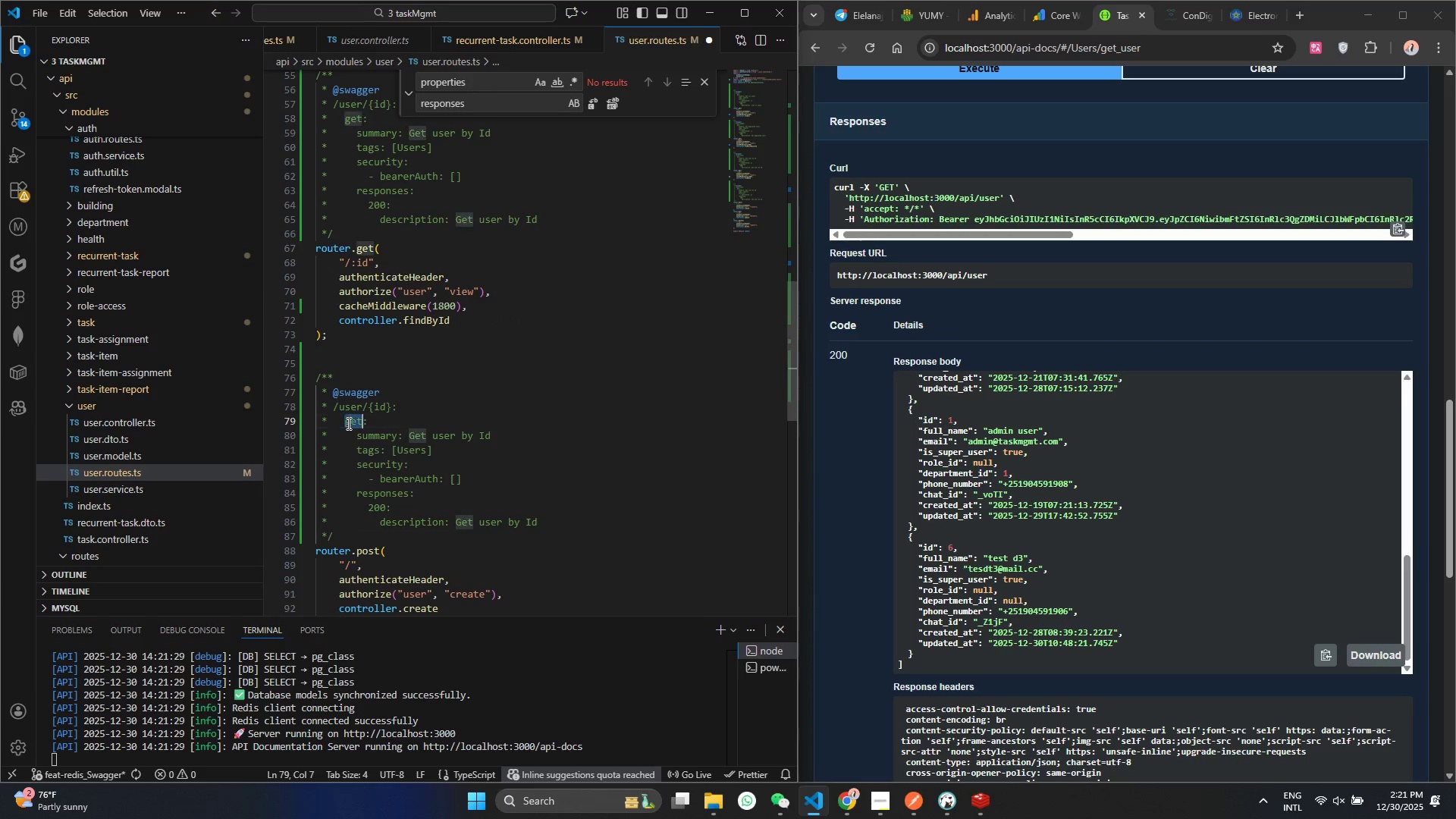 
triple_click([347, 423])
 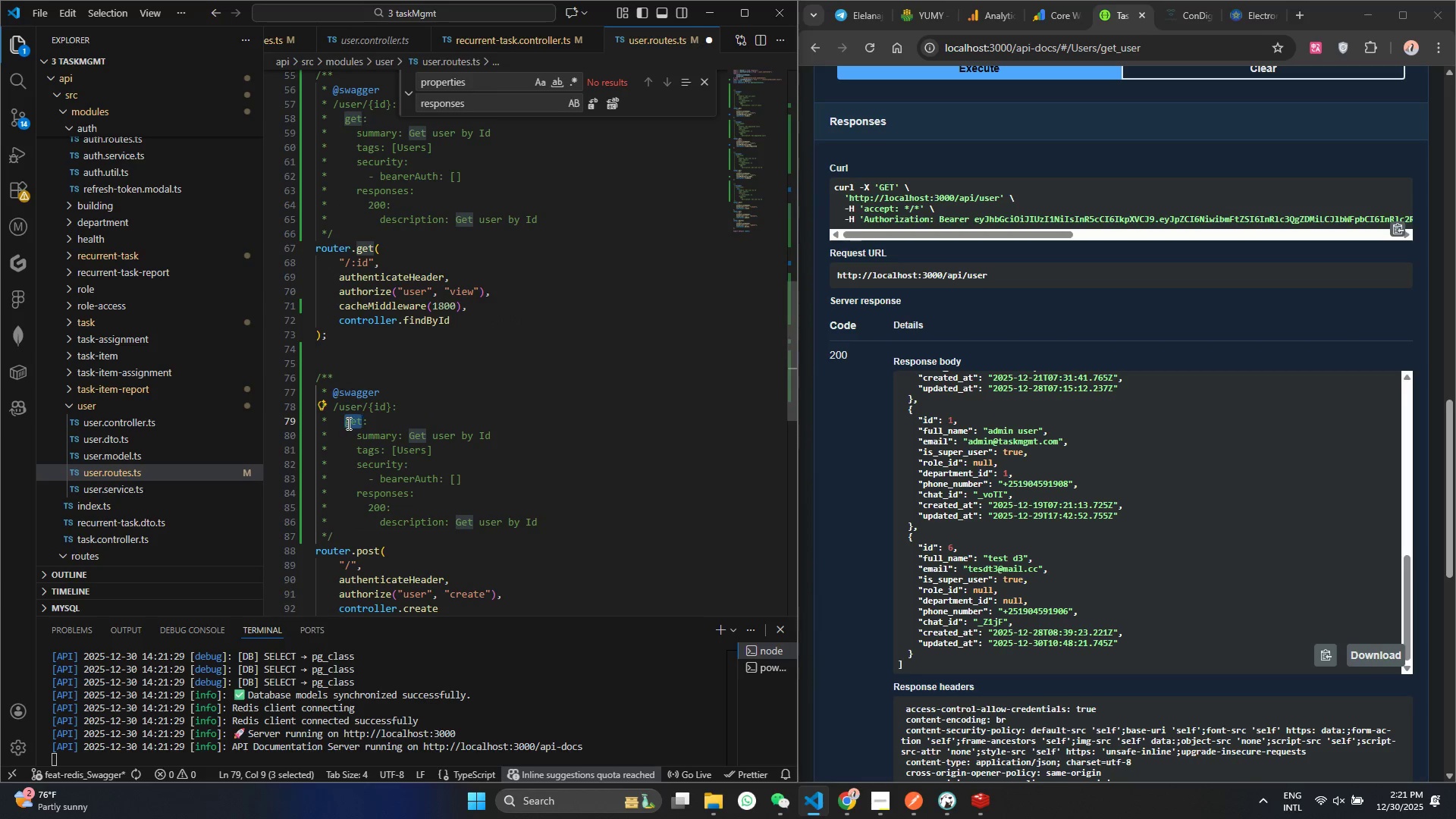 
type(post)
 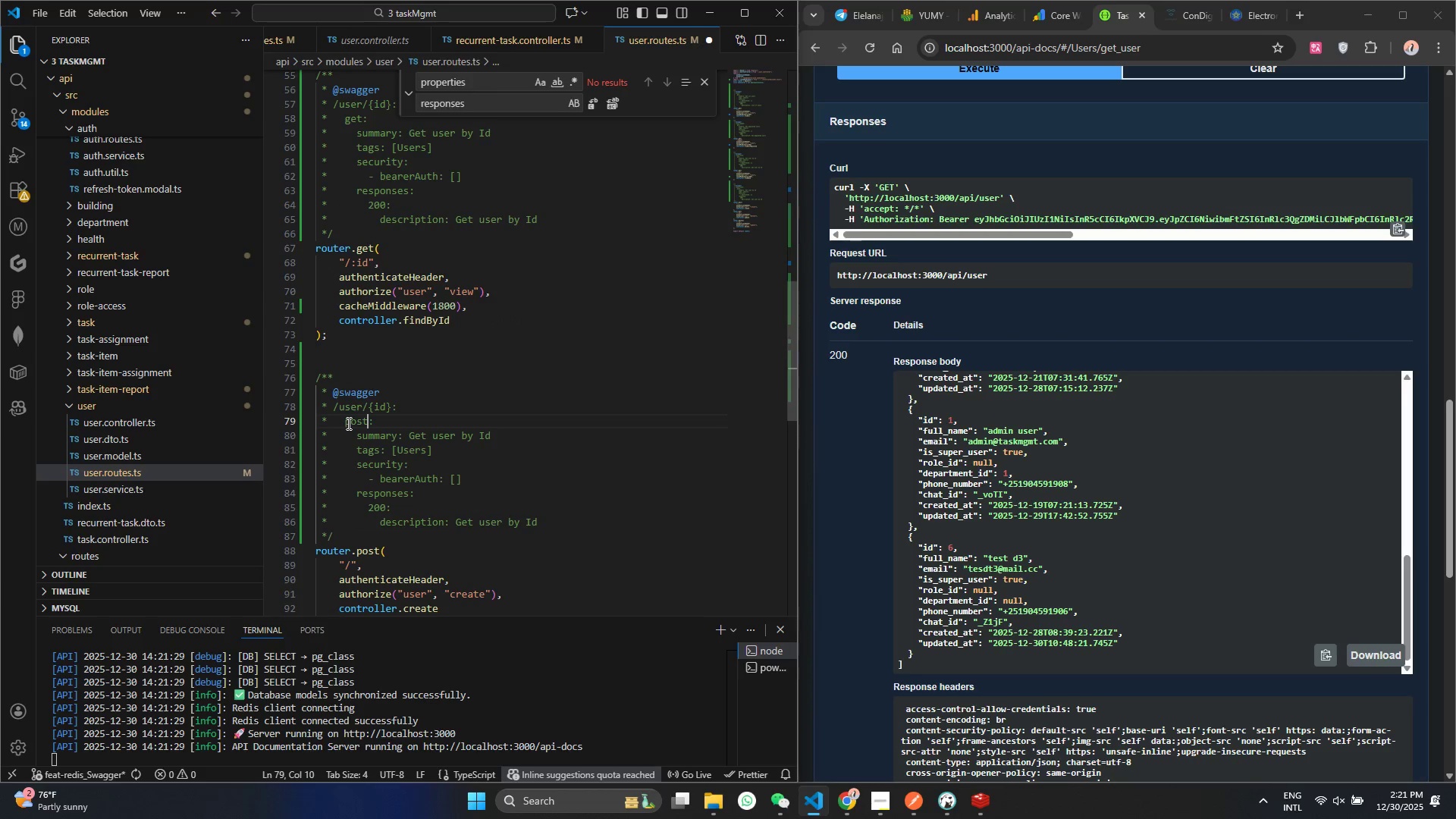 
key(Control+ControlLeft)
 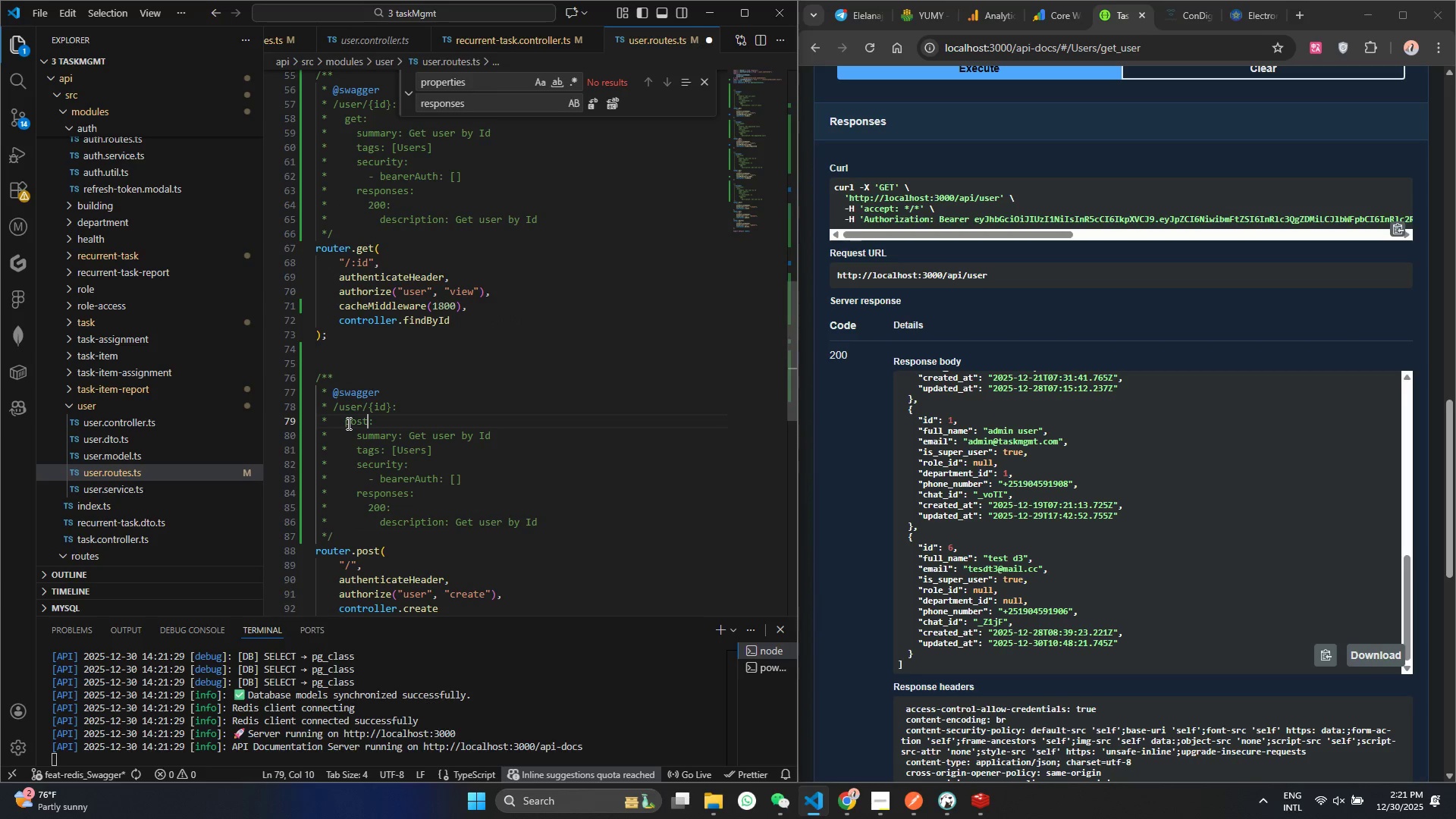 
key(Control+S)
 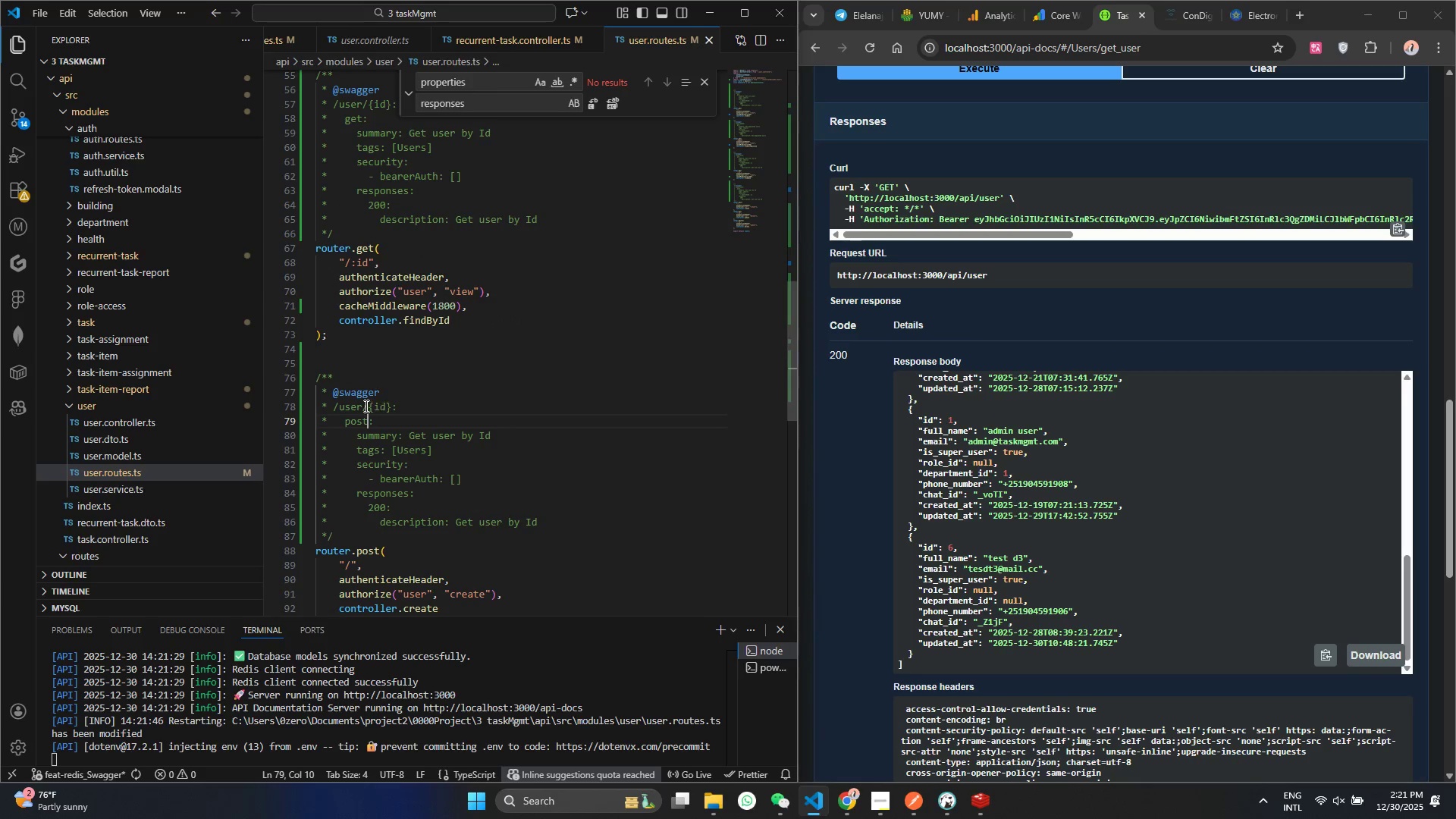 
left_click_drag(start_coordinate=[362, 406], to_coordinate=[391, 406])
 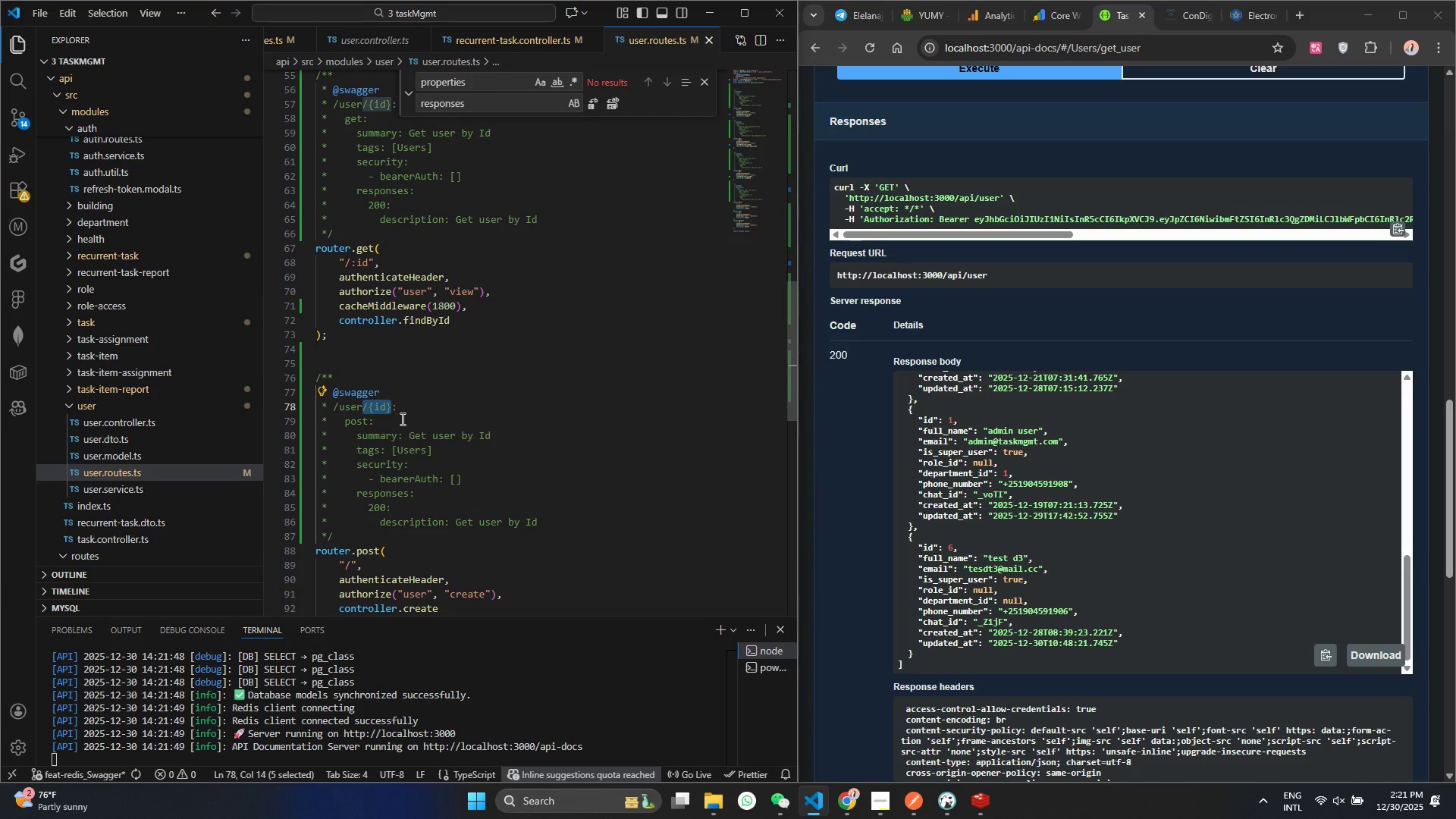 
key(Backspace)
 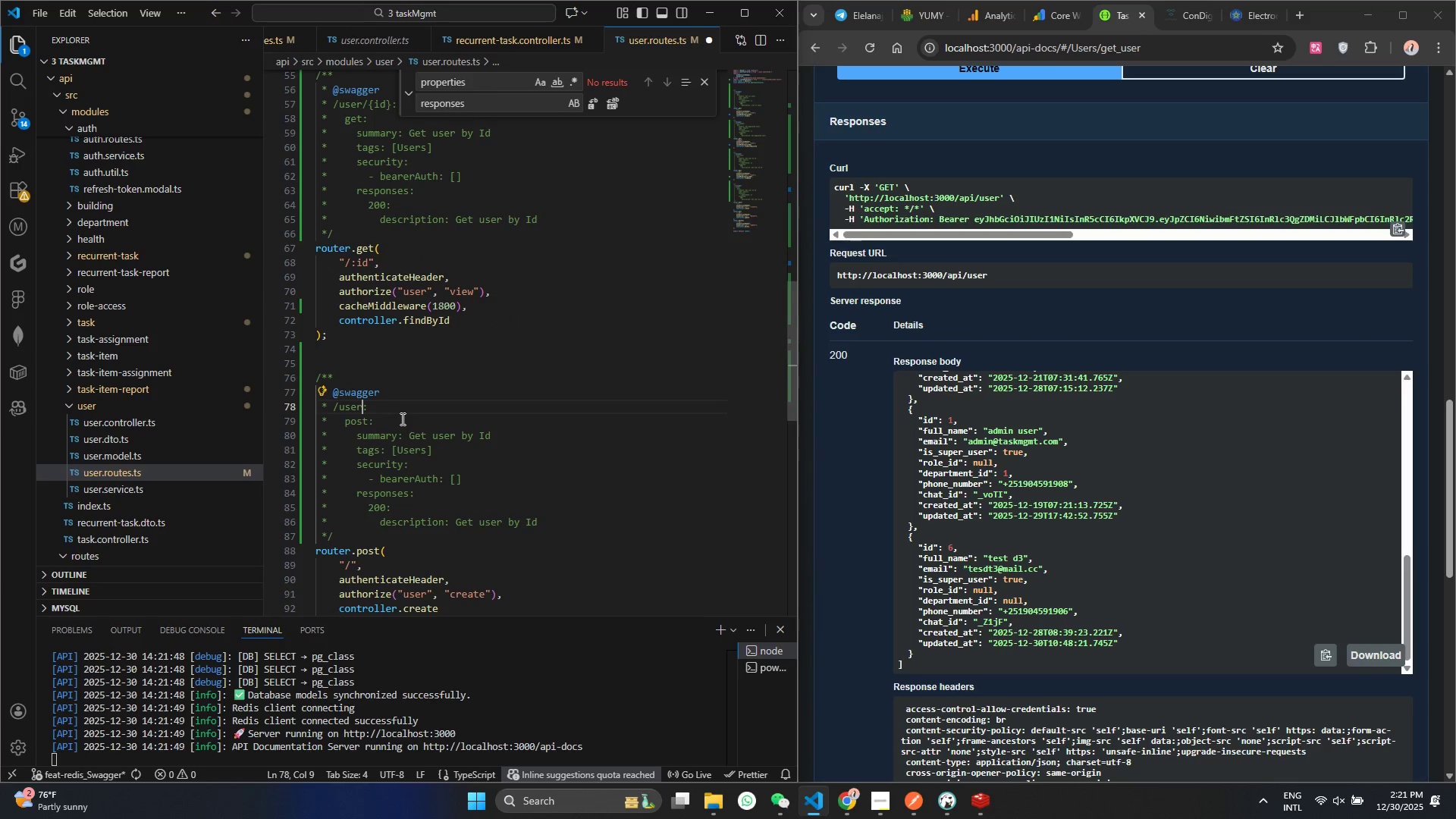 
key(Control+ControlLeft)
 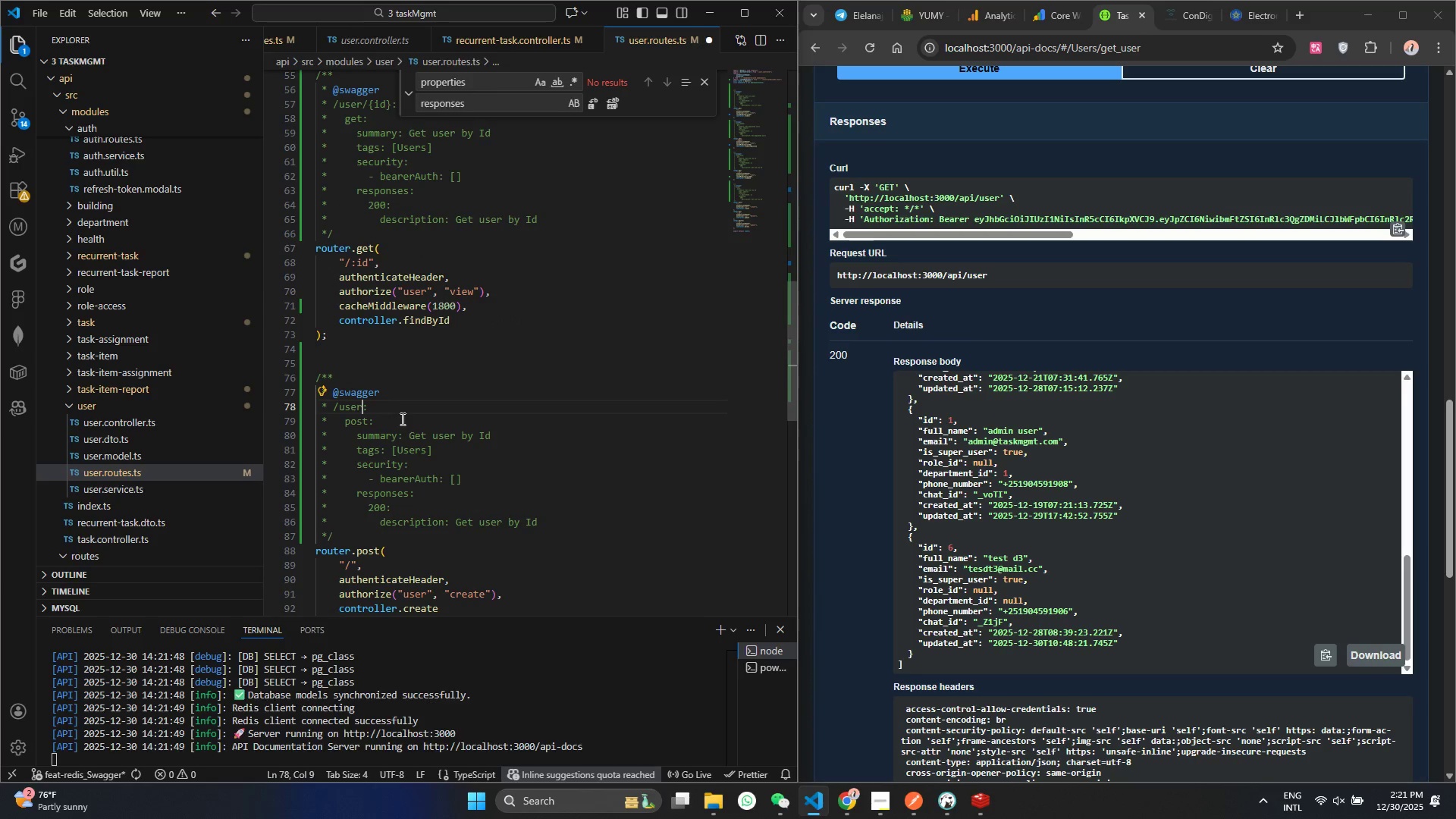 
key(Control+S)
 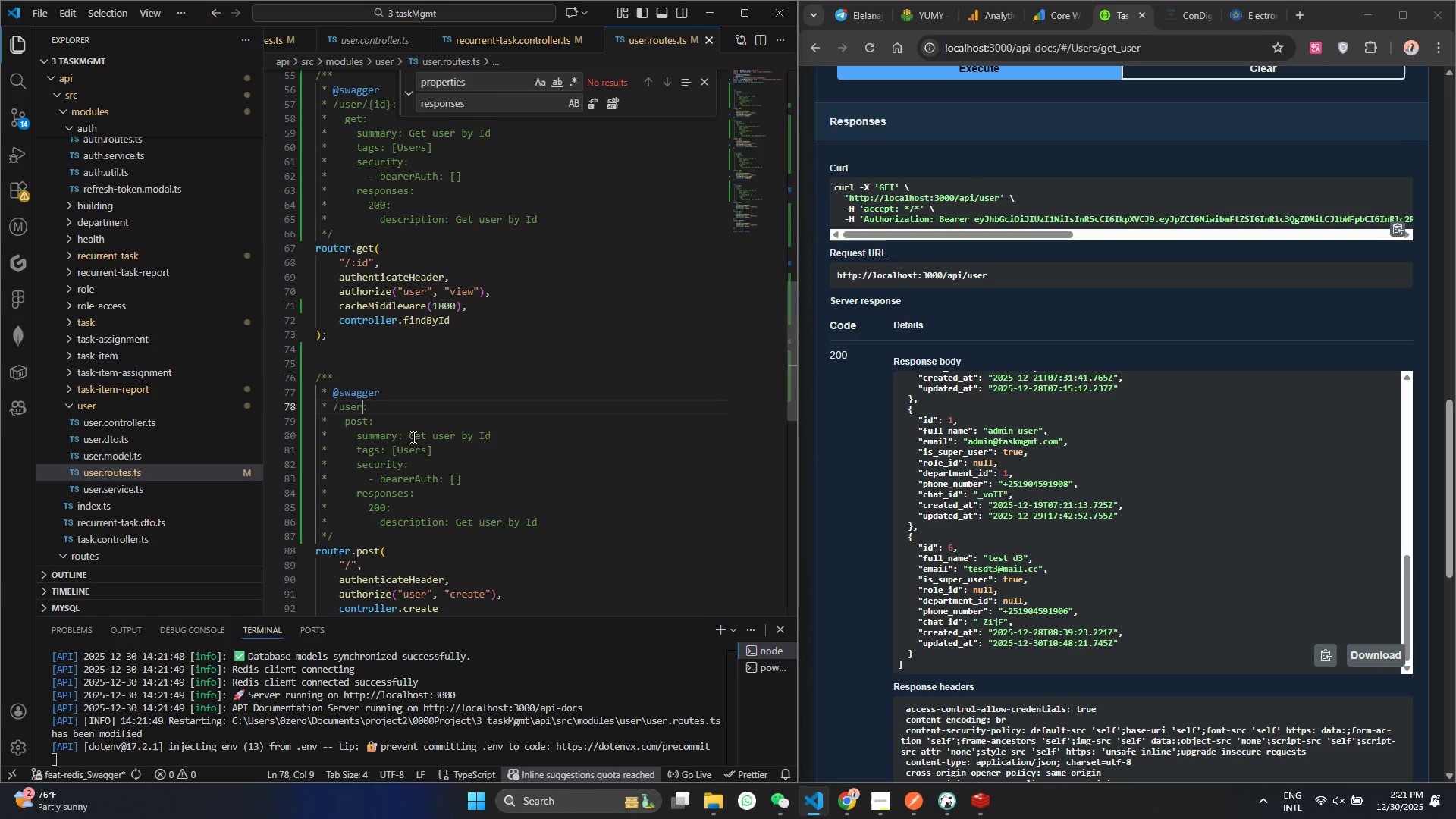 
left_click_drag(start_coordinate=[410, 437], to_coordinate=[510, 435])
 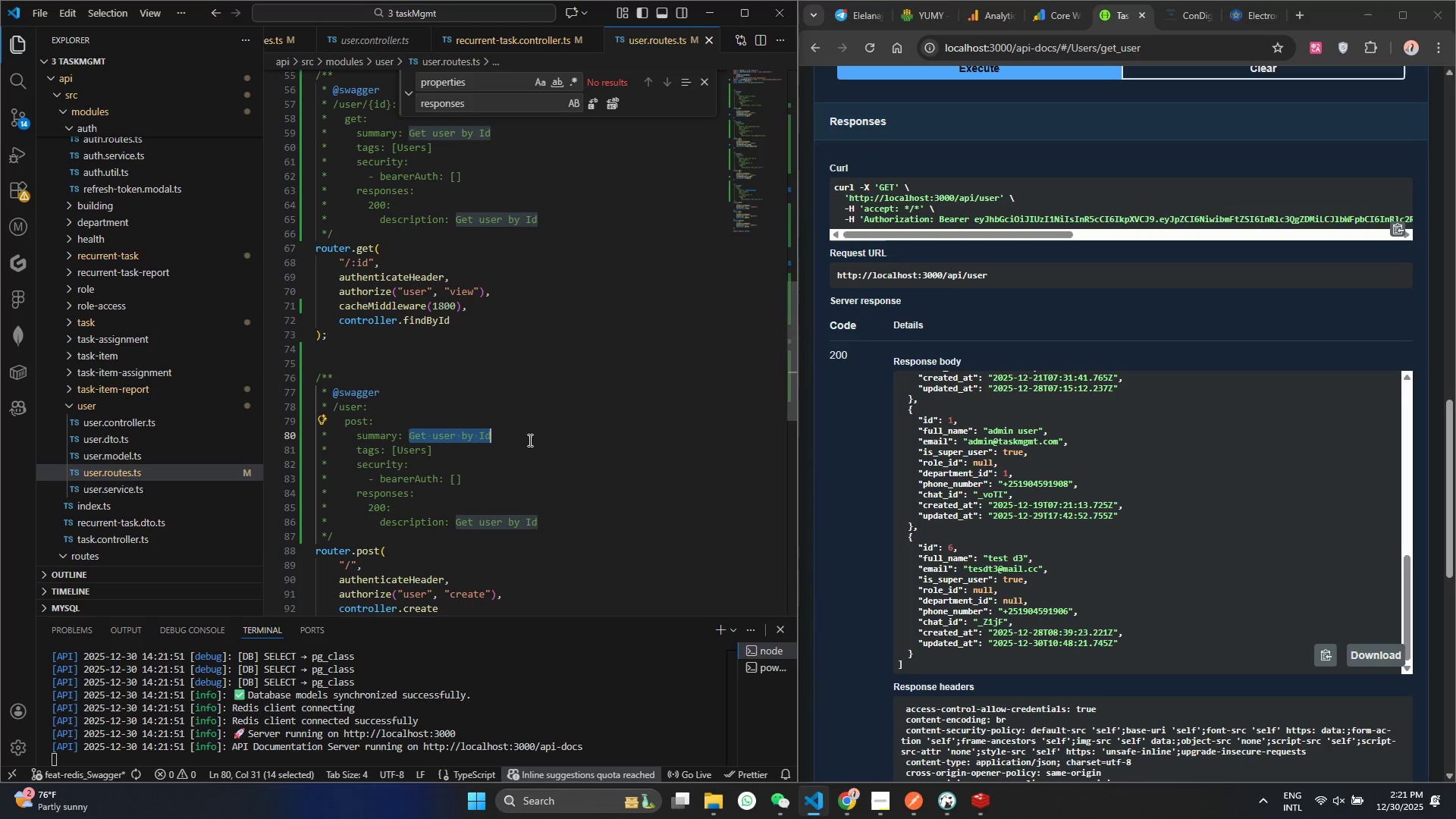 
type(Ce)
key(Backspace)
type(reae)
key(Backspace)
type(te a new user)
 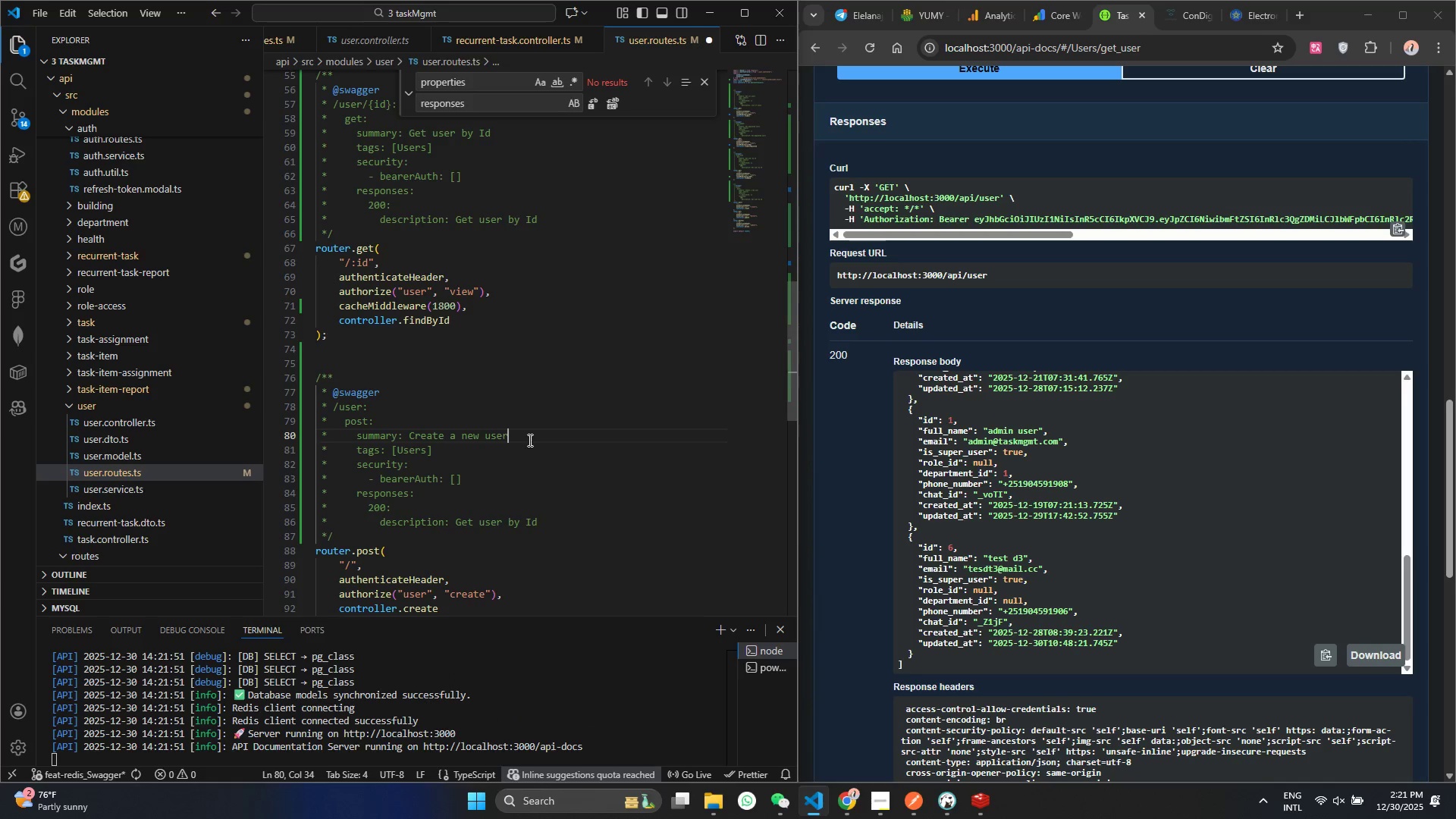 
key(Control+ControlLeft)
 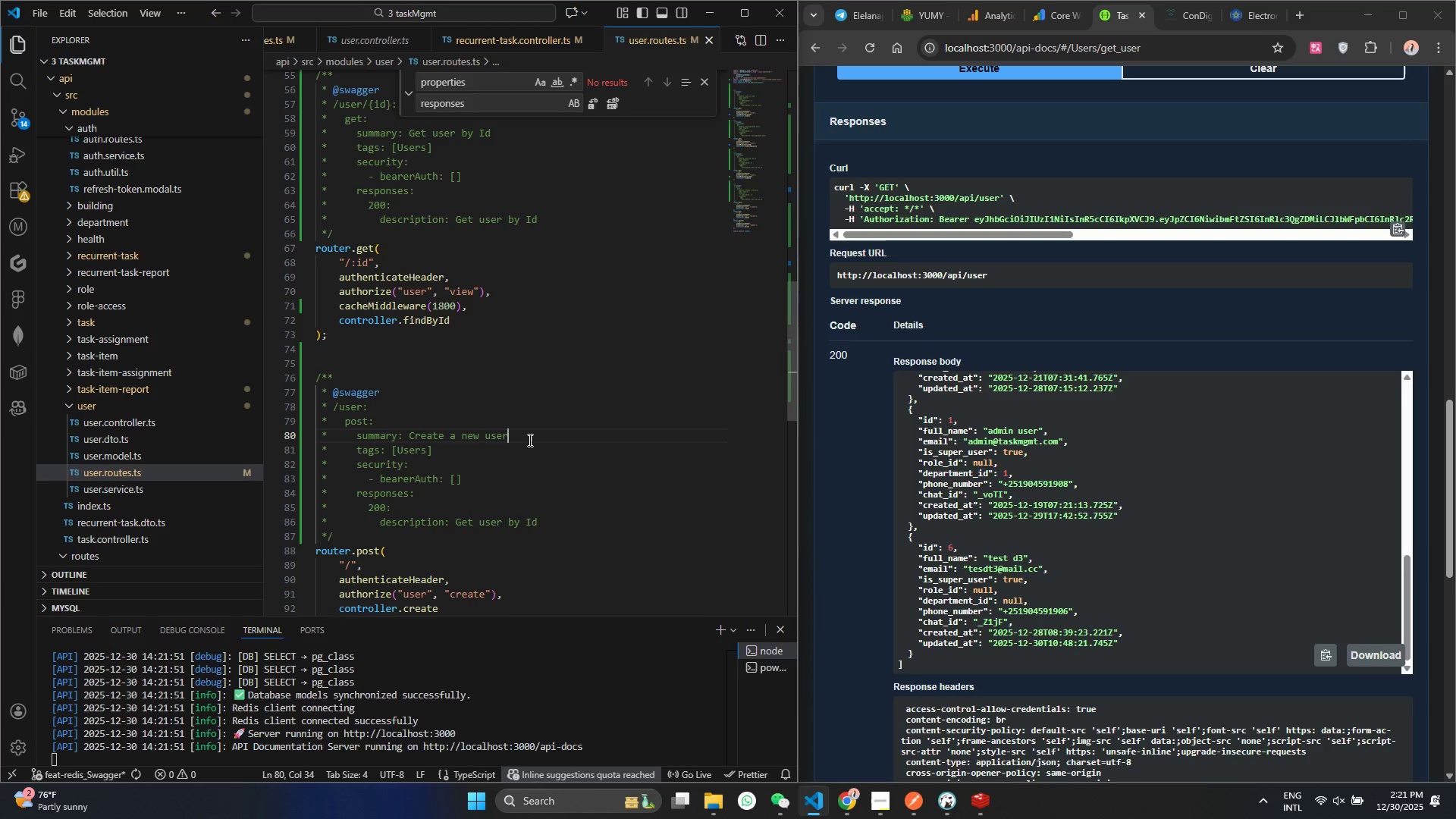 
key(Control+S)
 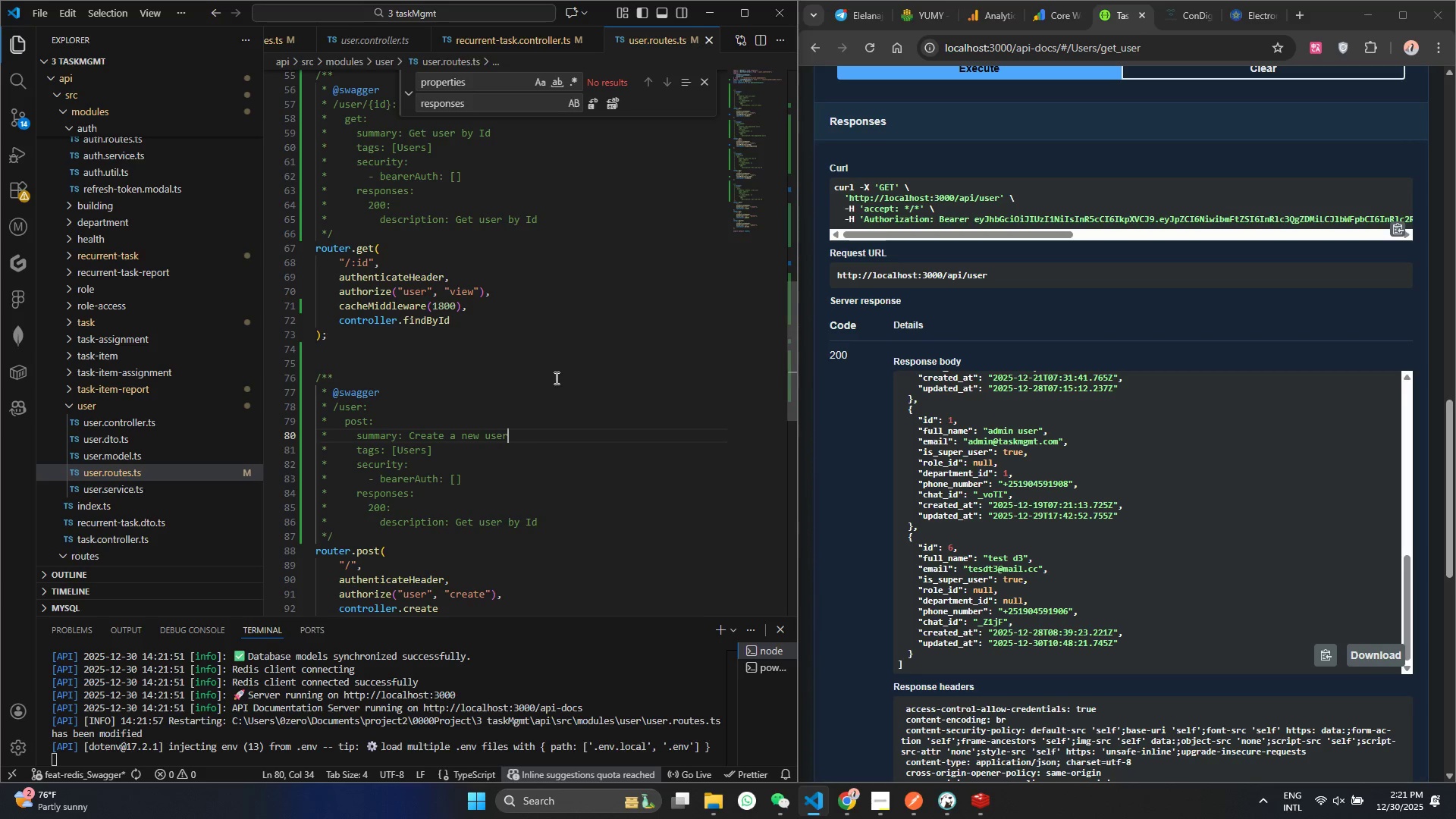 
scroll: coordinate [532, 457], scroll_direction: down, amount: 1.0
 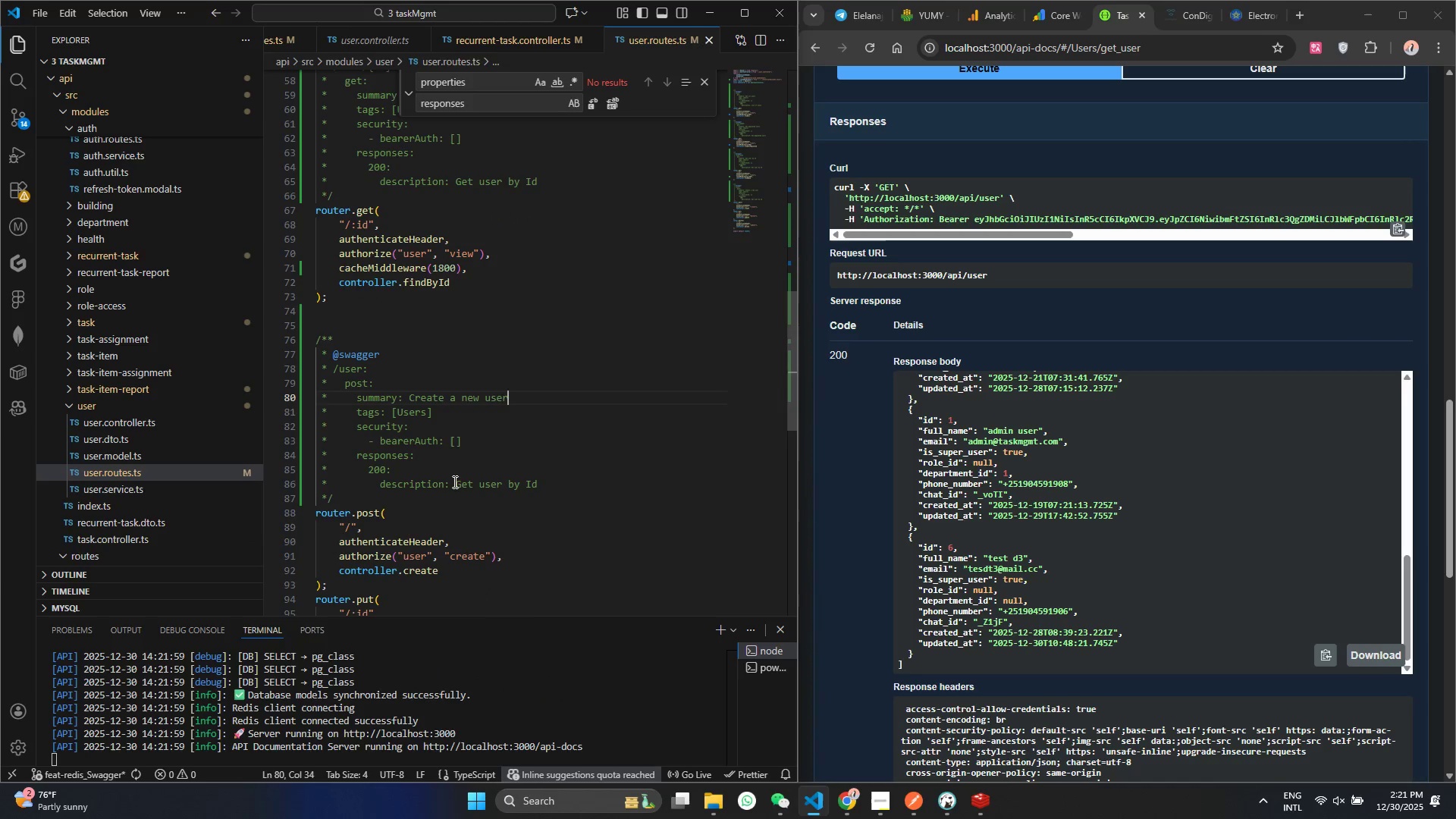 
left_click_drag(start_coordinate=[470, 483], to_coordinate=[592, 486])
 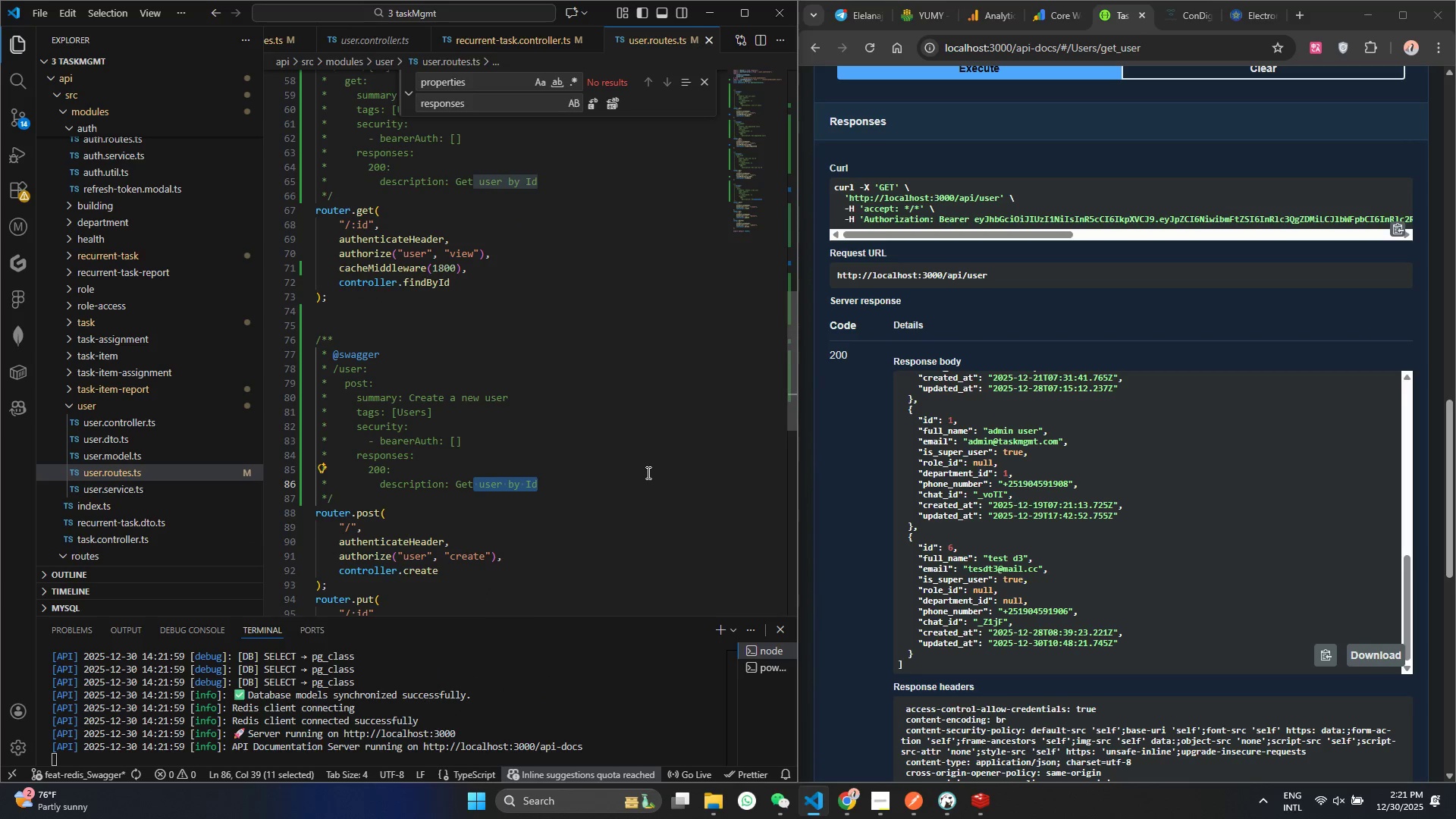 
key(Backspace)
key(Backspace)
key(Backspace)
key(Backspace)
type(Create a new user)
 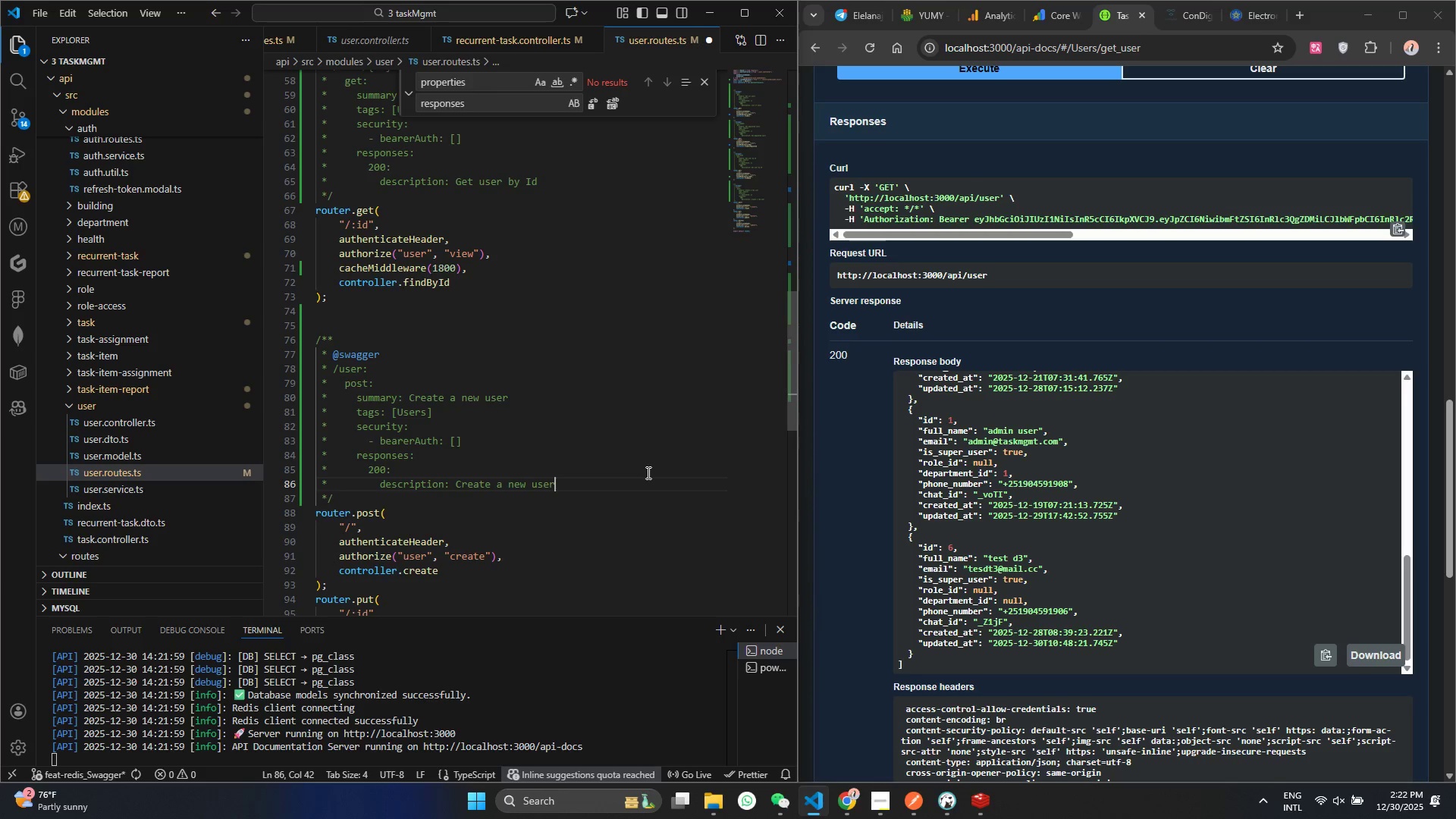 
key(Control+ControlLeft)
 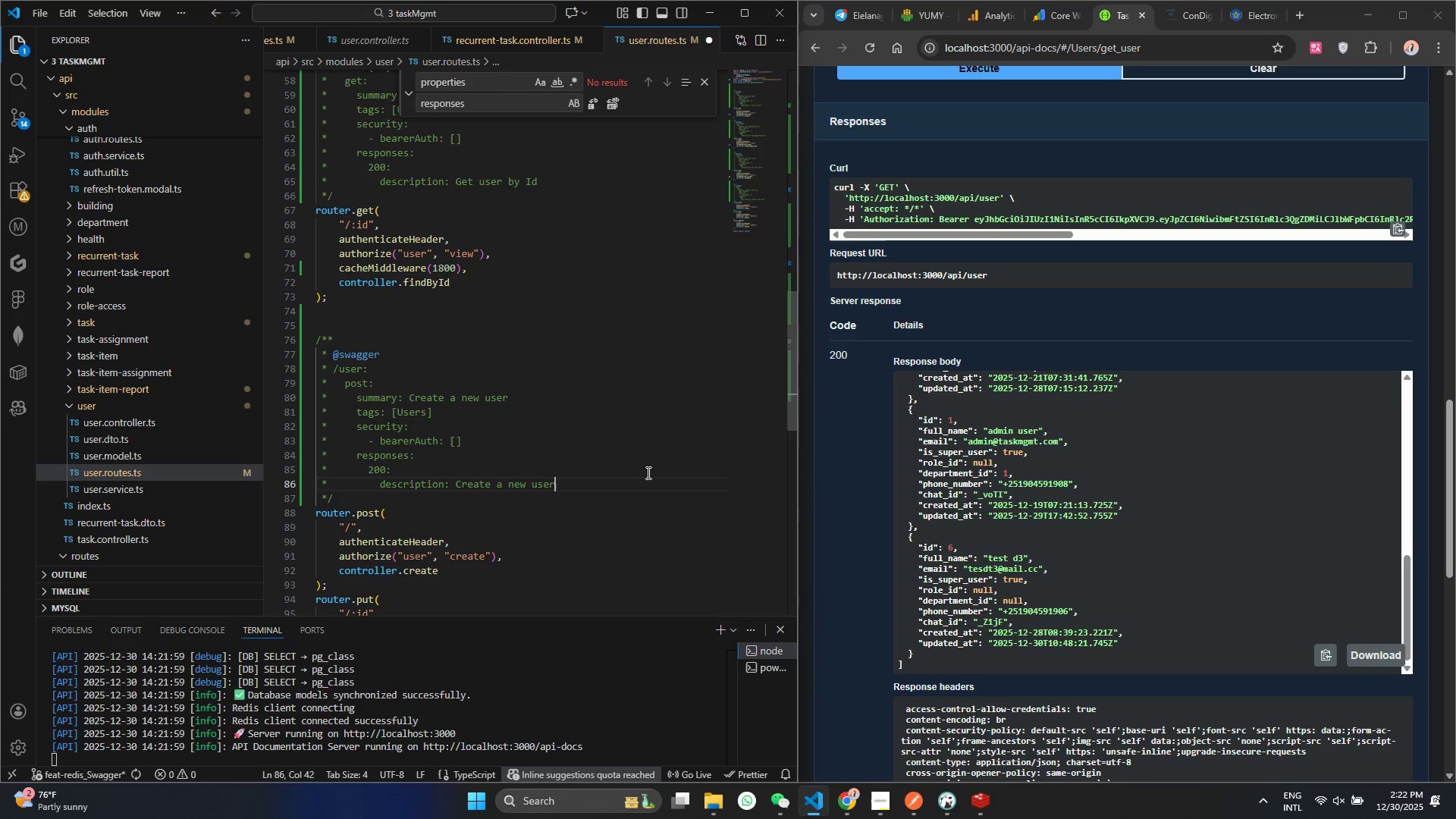 
key(Control+S)
 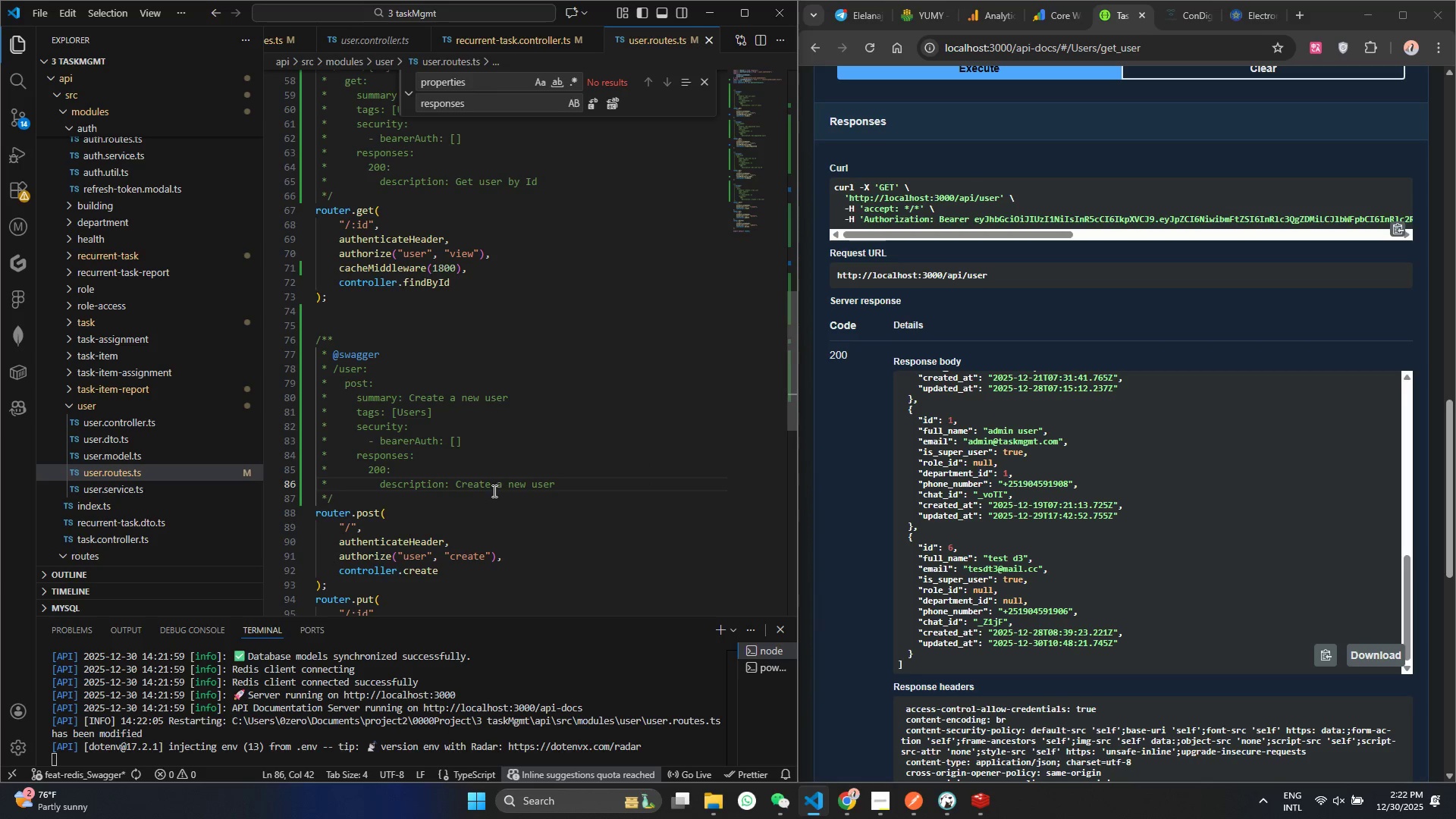 
left_click([489, 488])
 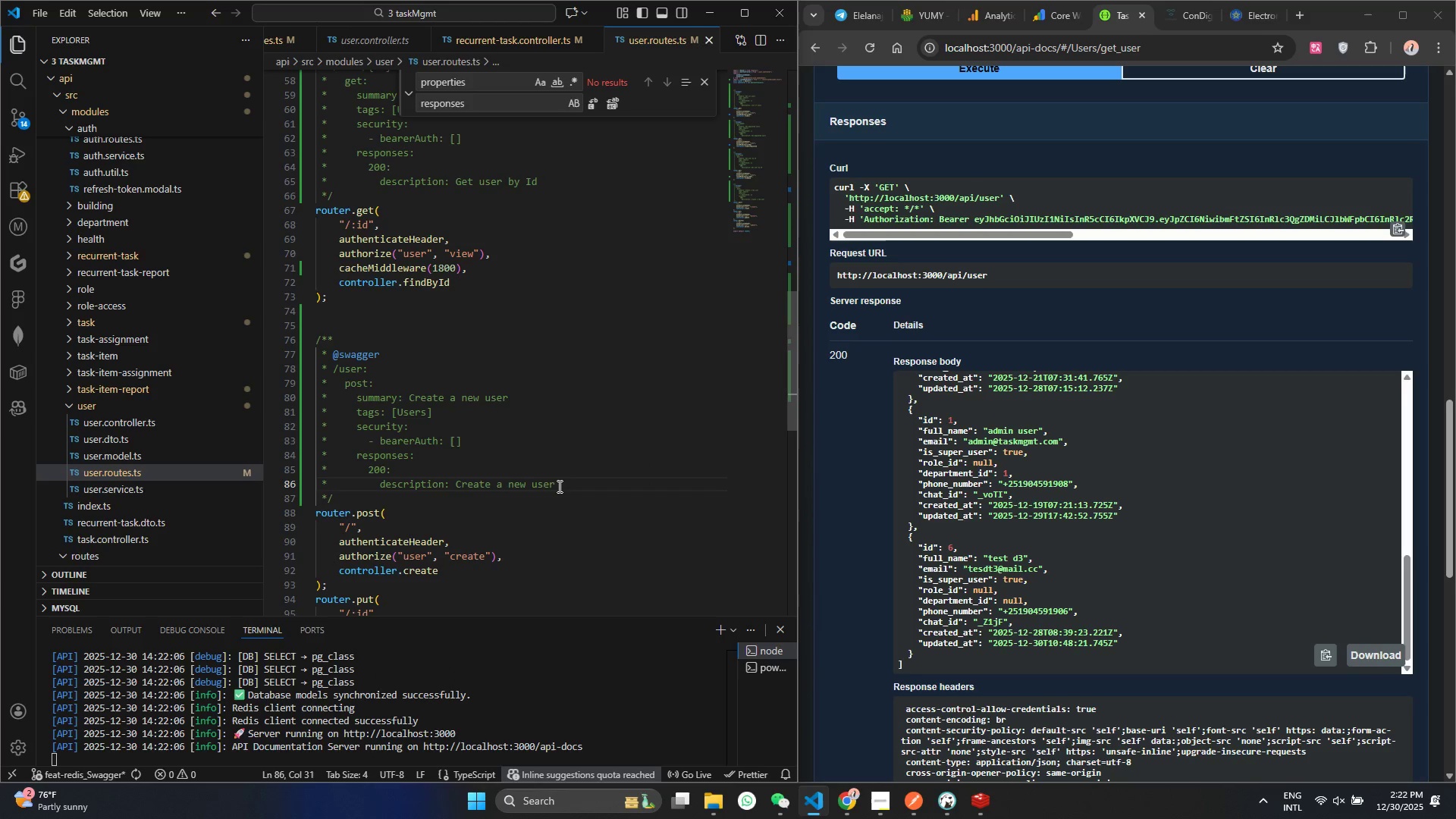 
key(D)
 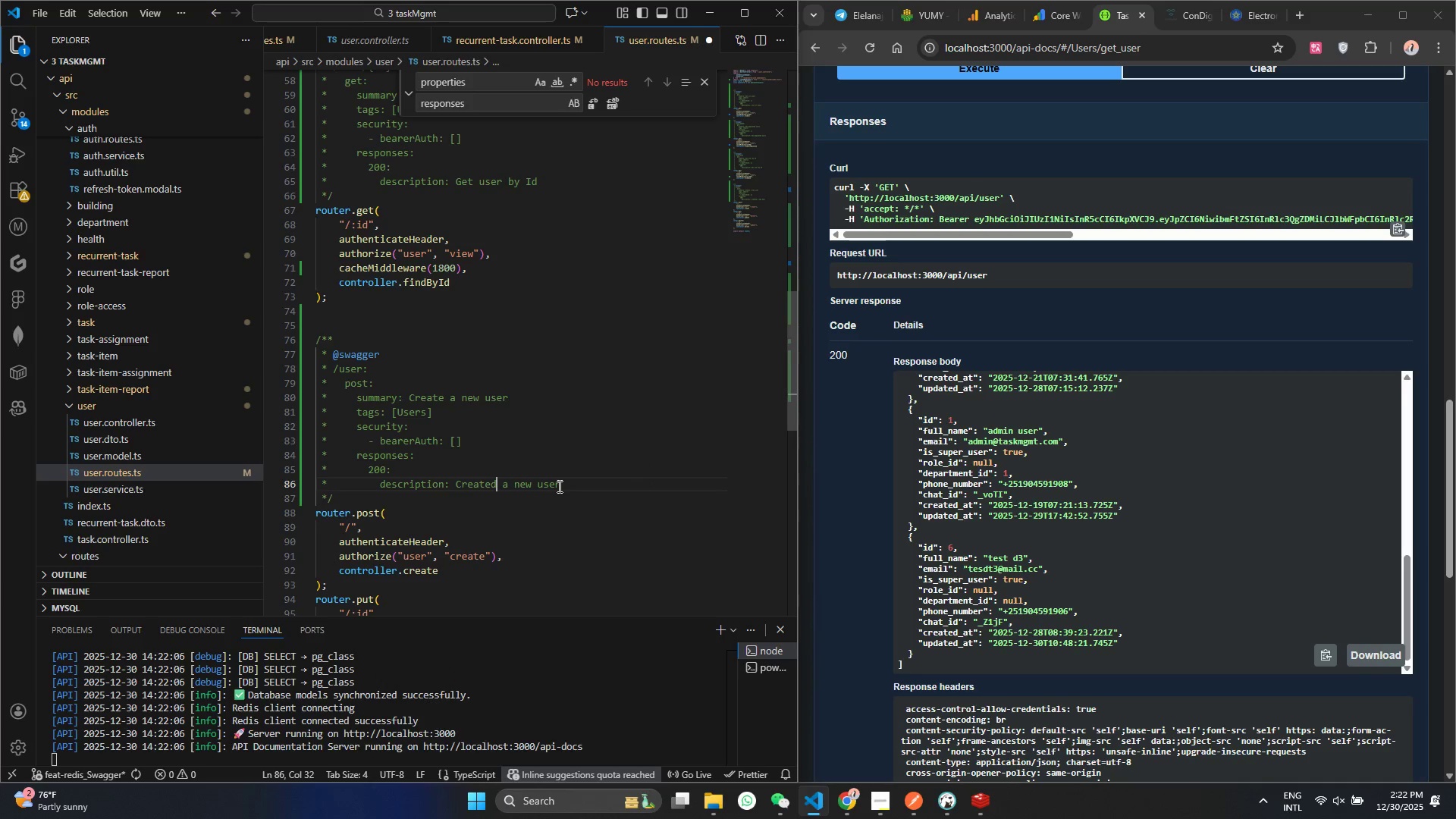 
key(Control+ControlLeft)
 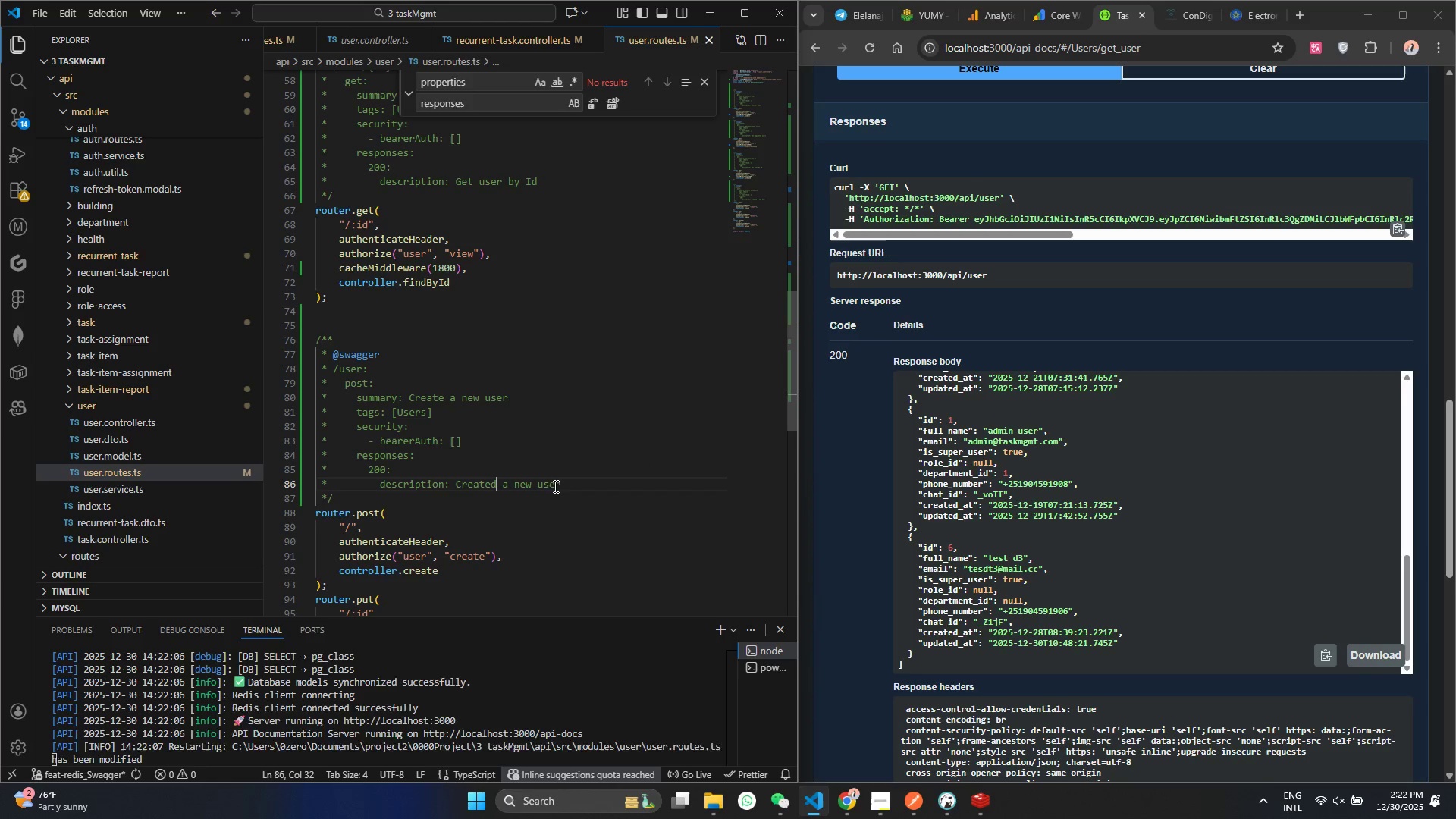 
key(Control+S)
 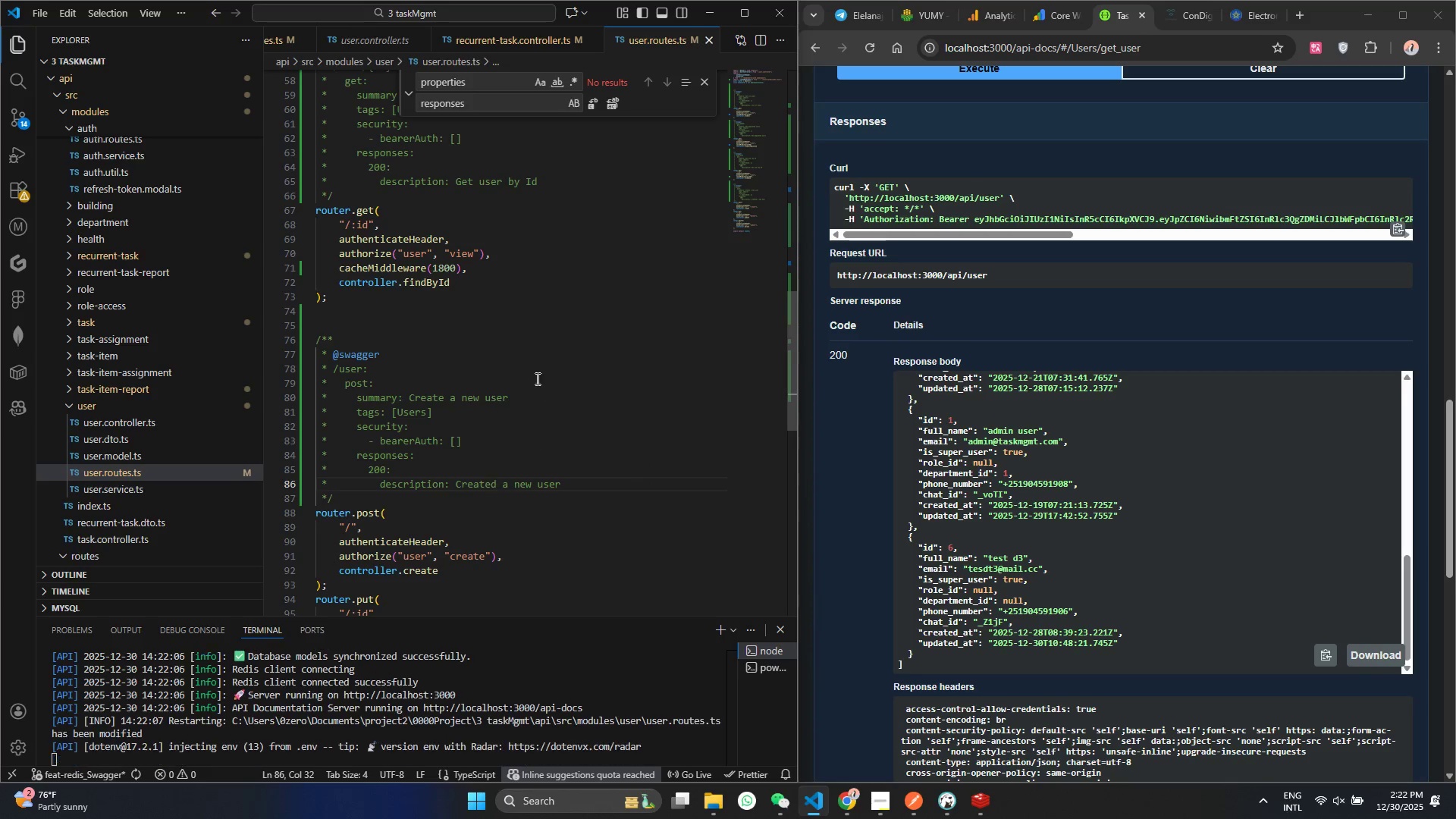 
scroll: coordinate [536, 378], scroll_direction: up, amount: 2.0
 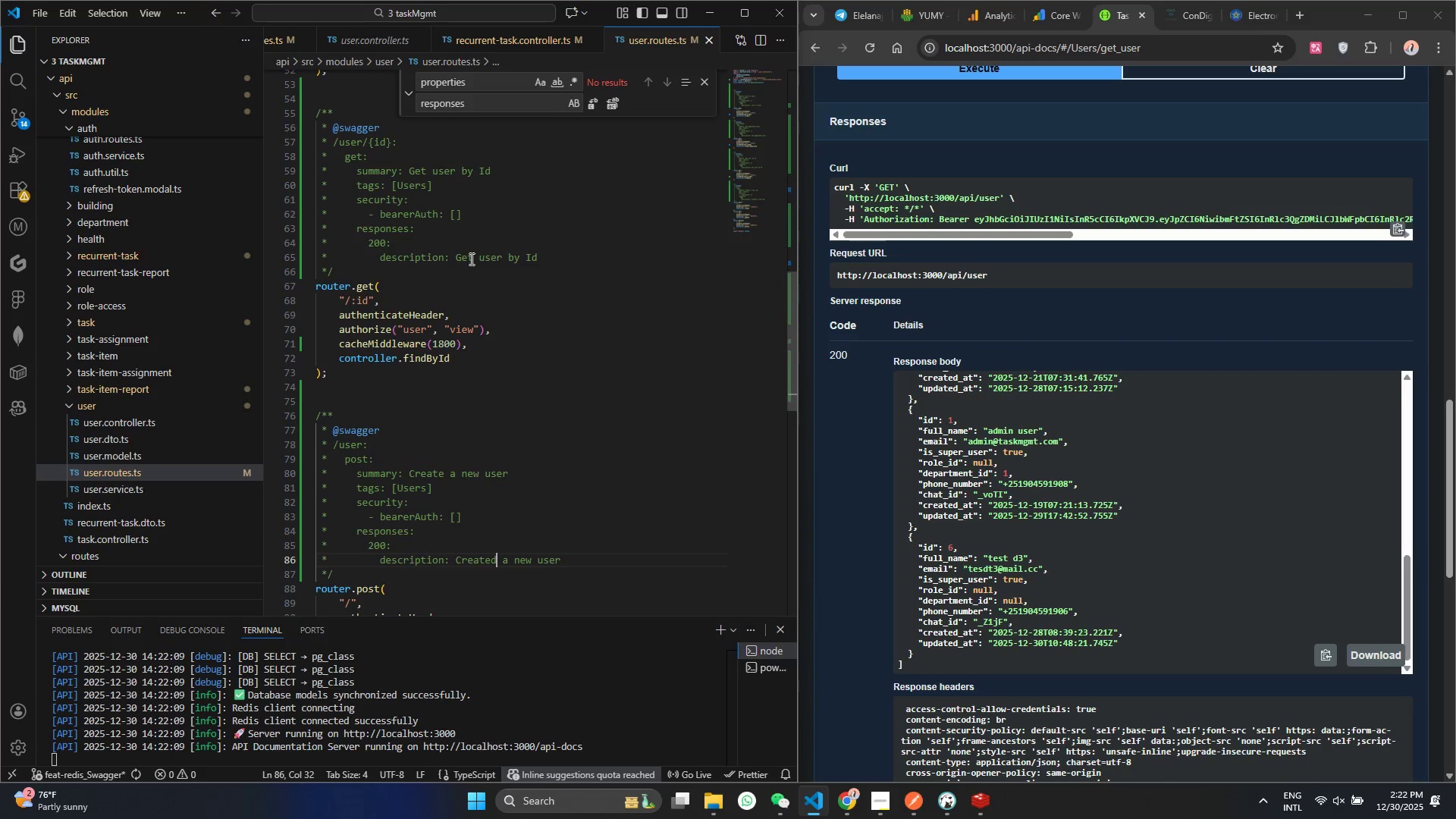 
double_click([470, 260])
 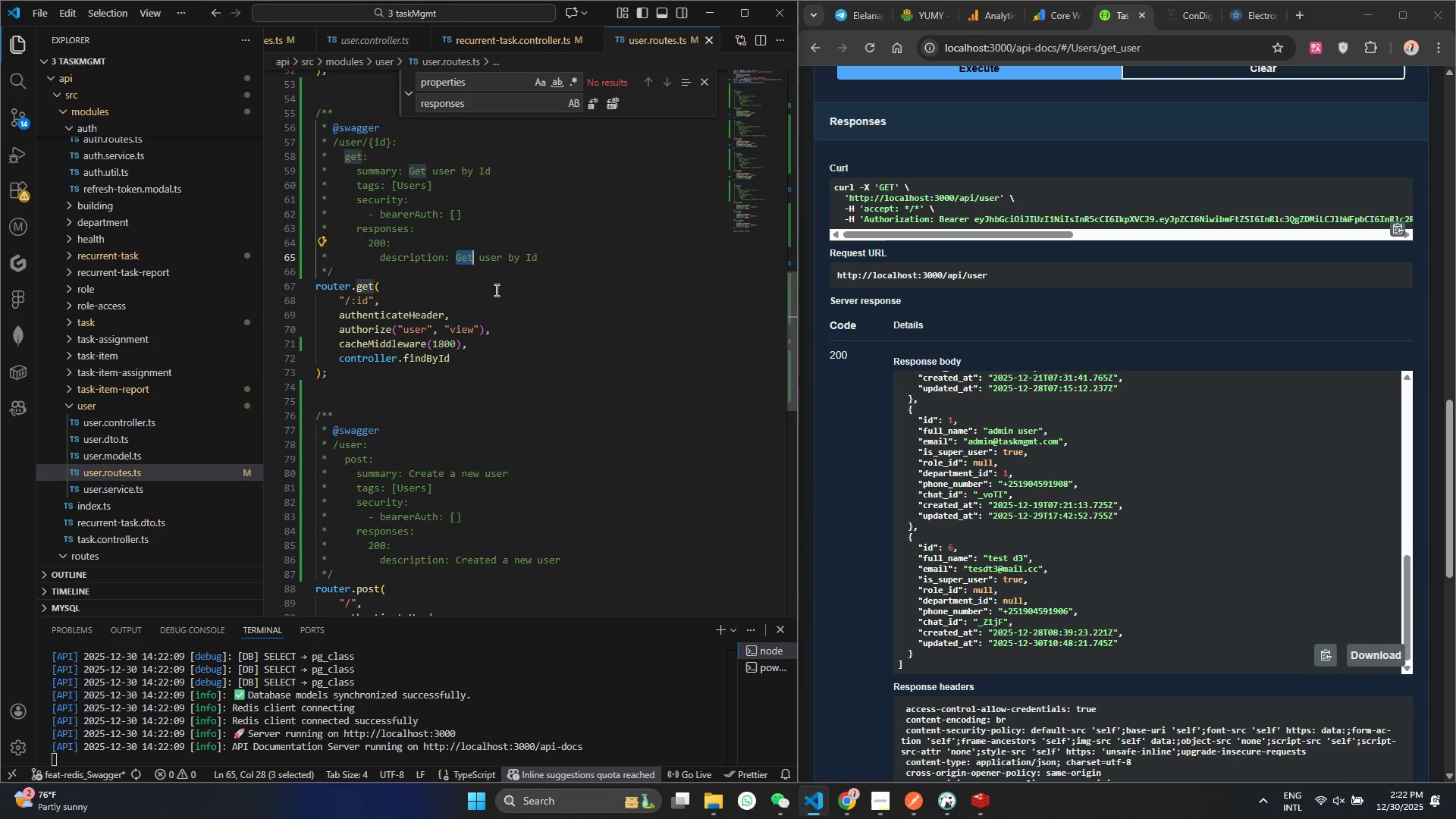 
key(Backspace)
type(listof)
key(Backspace)
key(Backspace)
type( of)
key(Backspace)
key(Backspace)
key(Backspace)
type([Insert][End])
 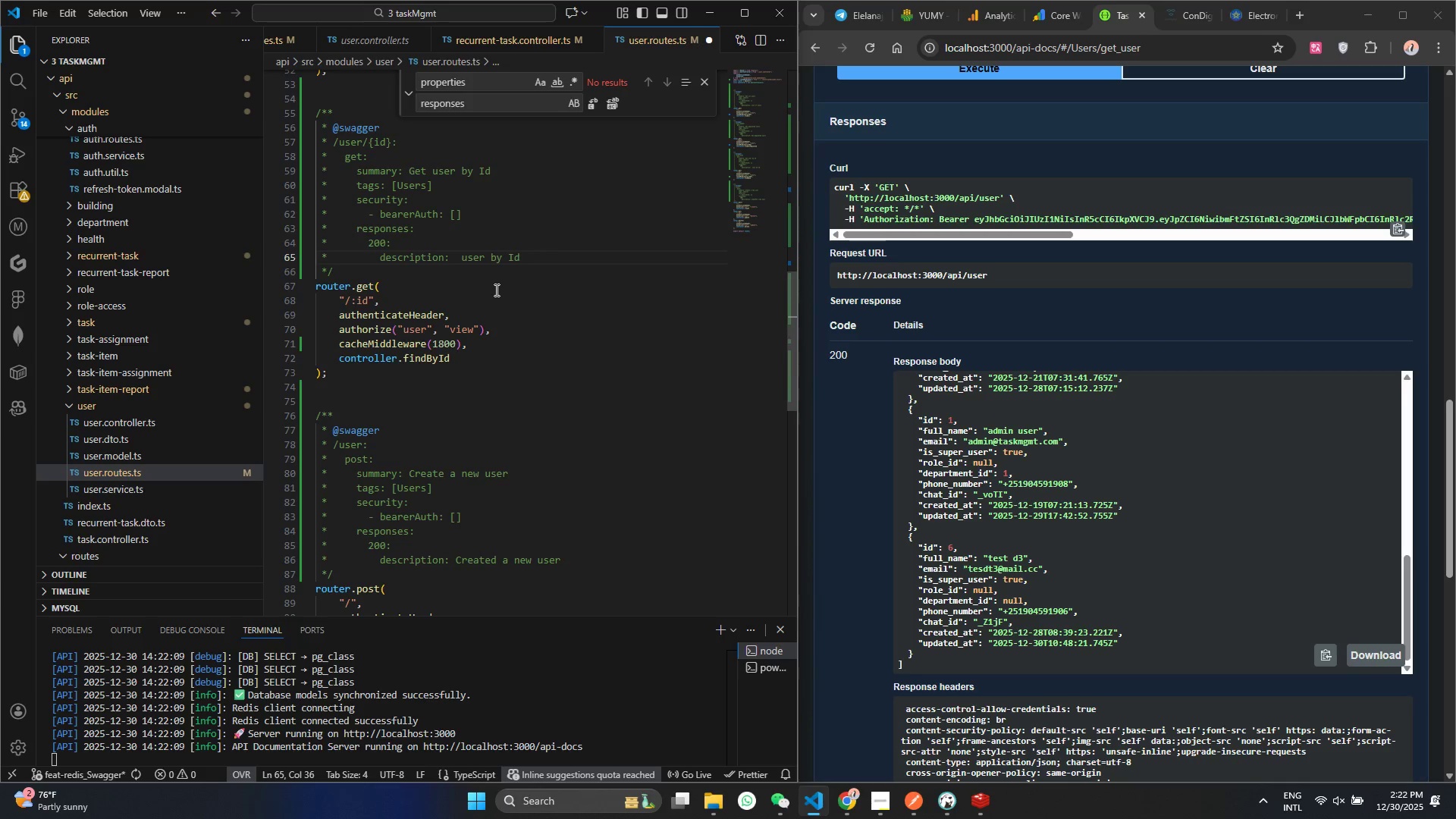 
left_click([464, 262])
 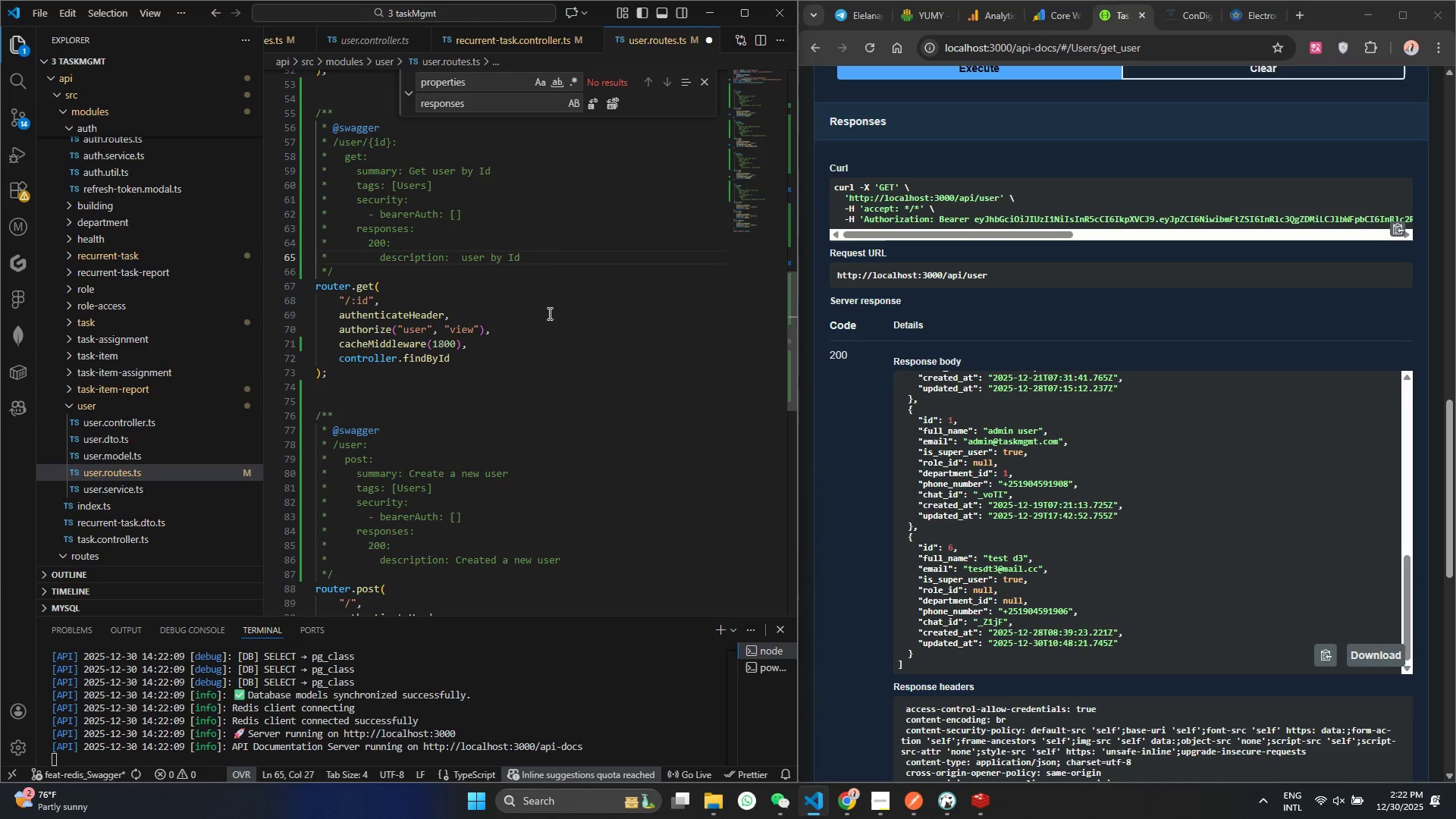 
key(Insert)
 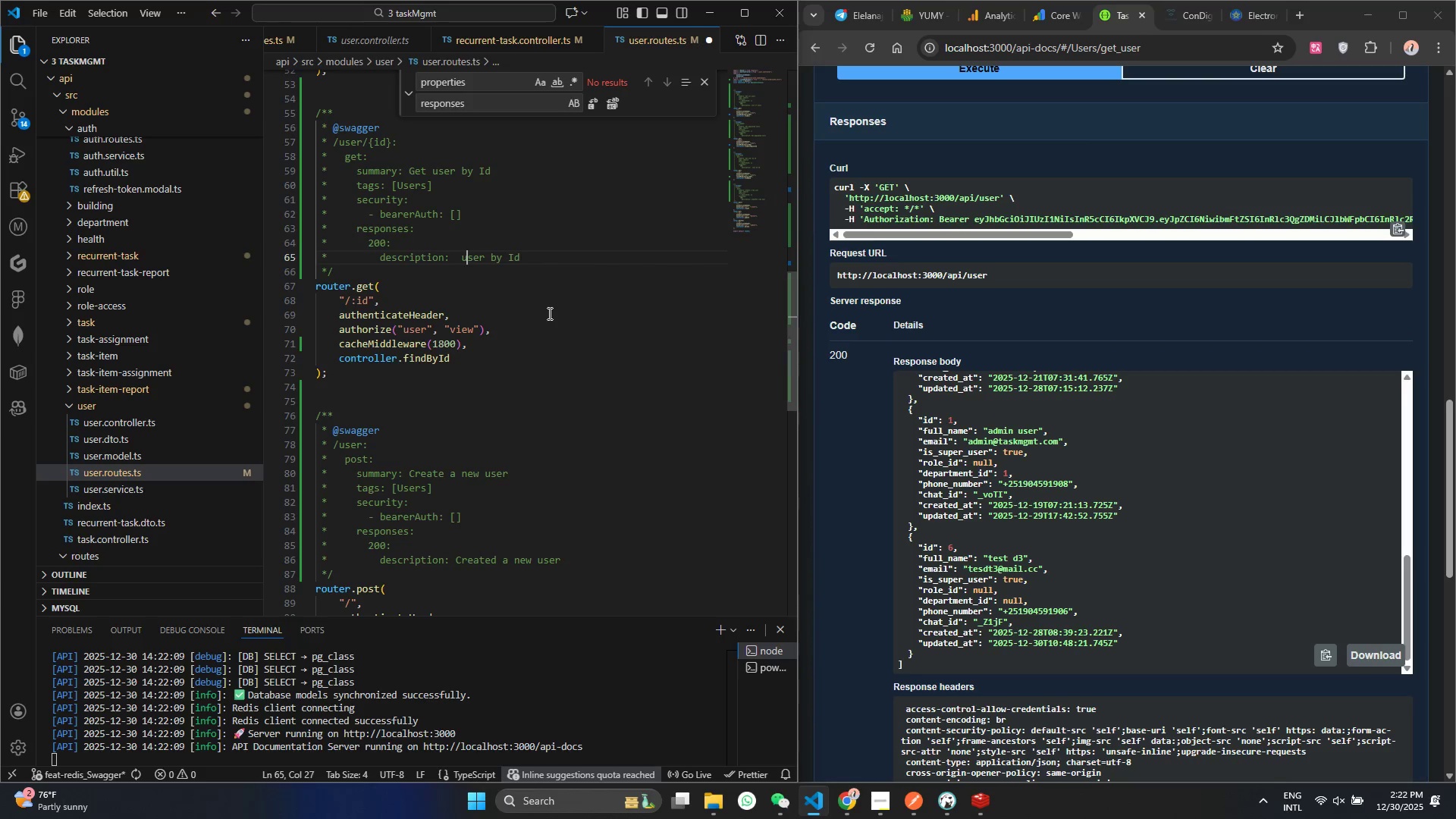 
key(ArrowLeft)
 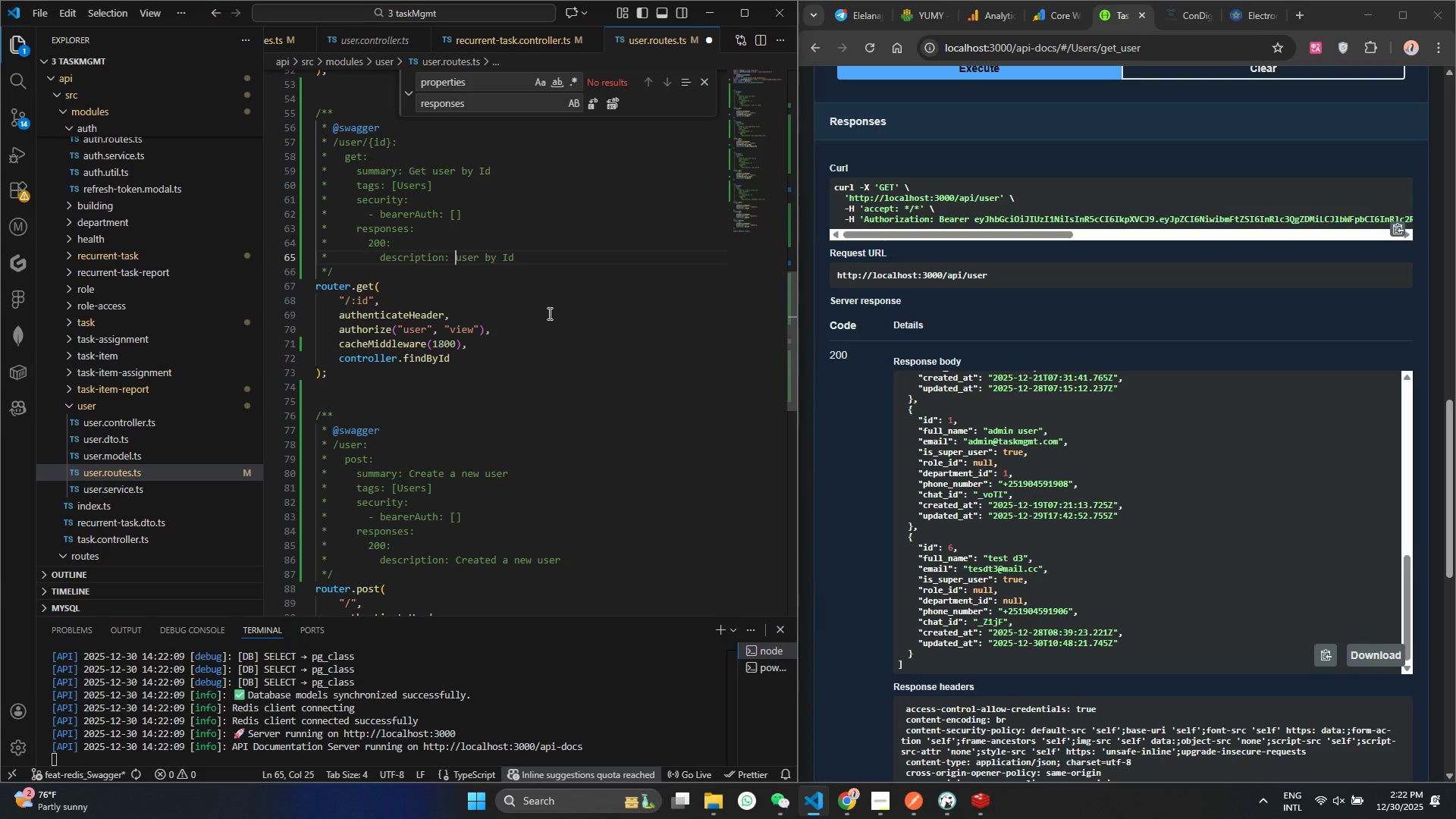 
key(Backspace)
 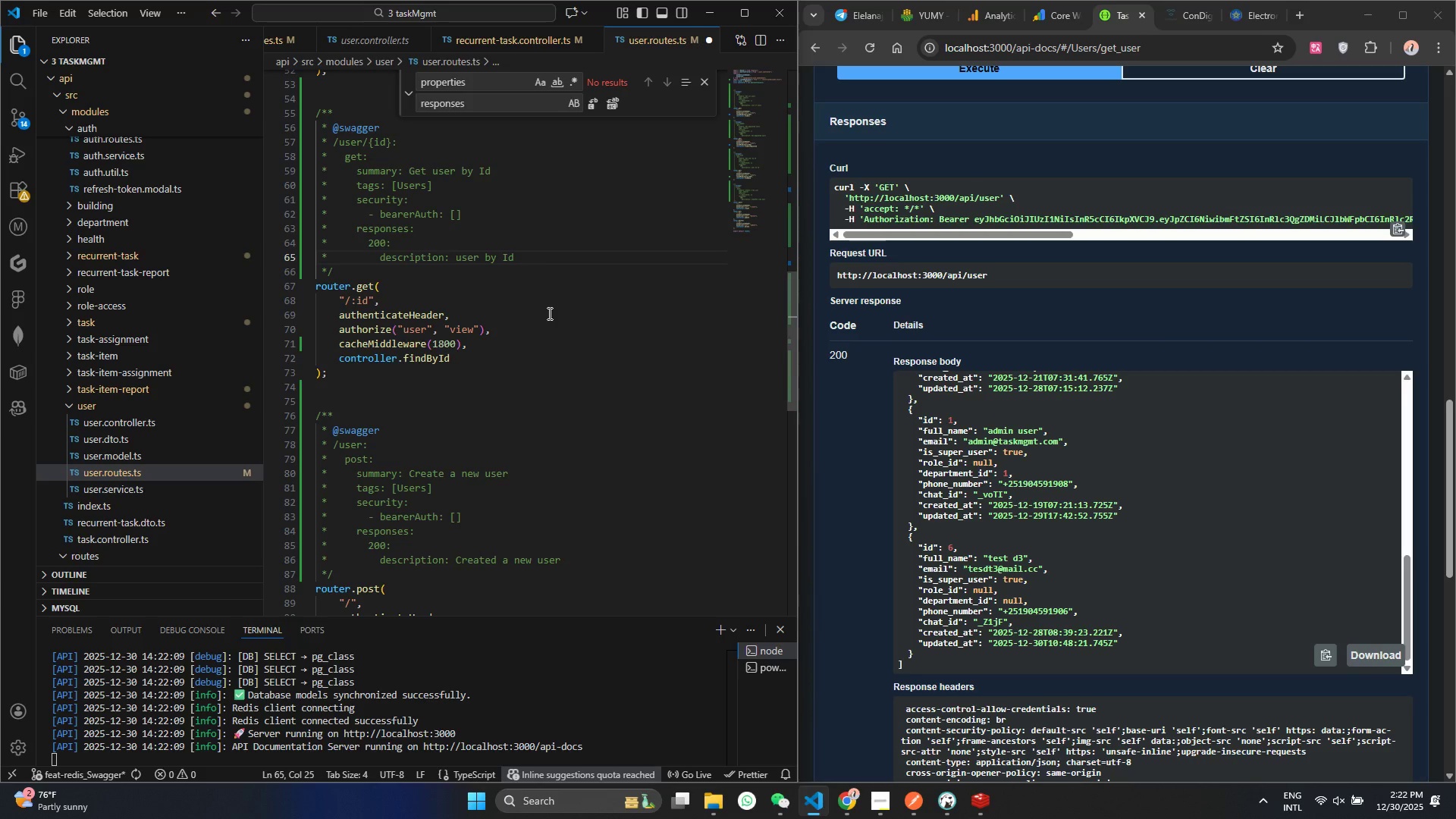 
key(ArrowRight)
 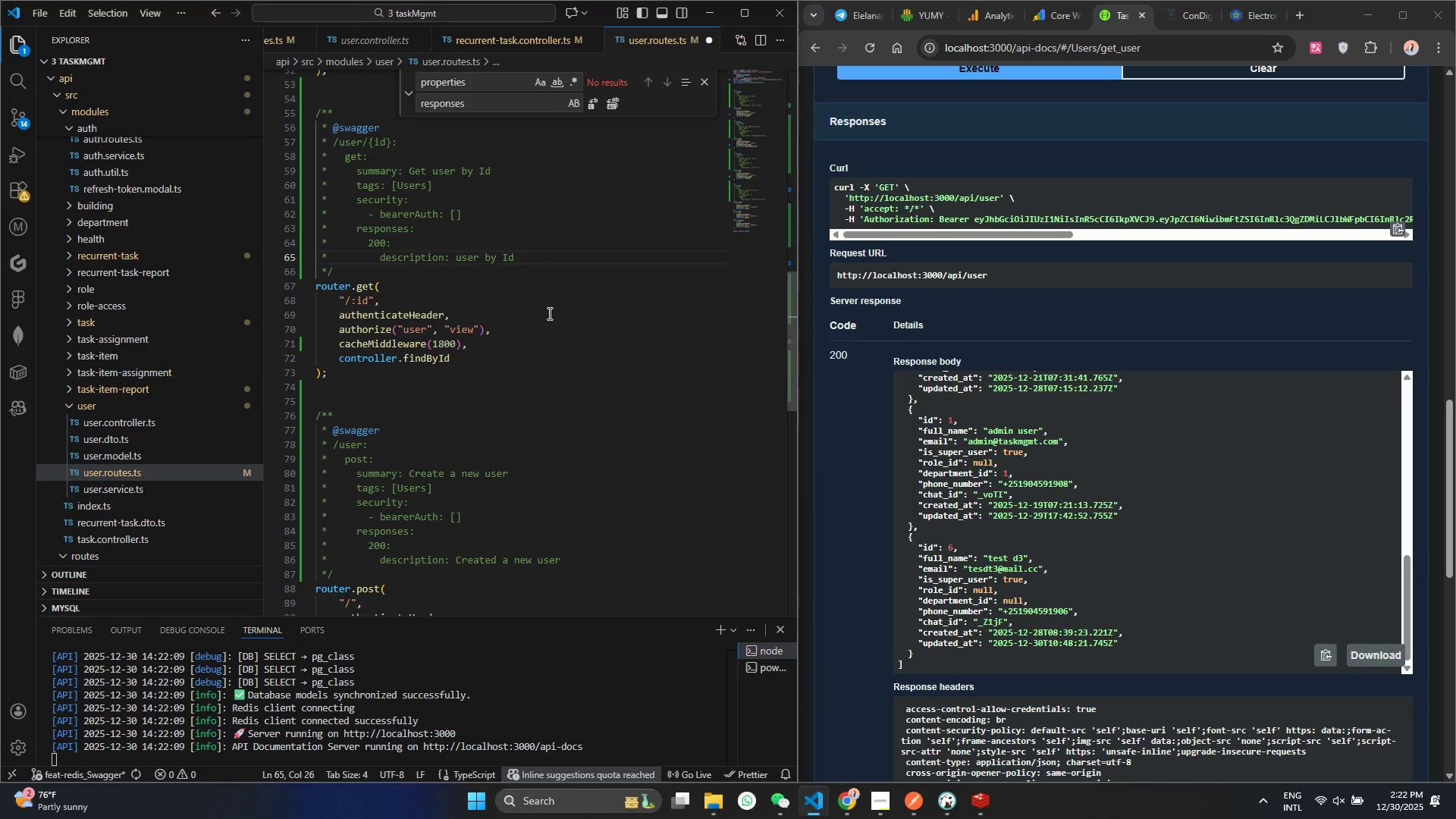 
key(Backspace)
 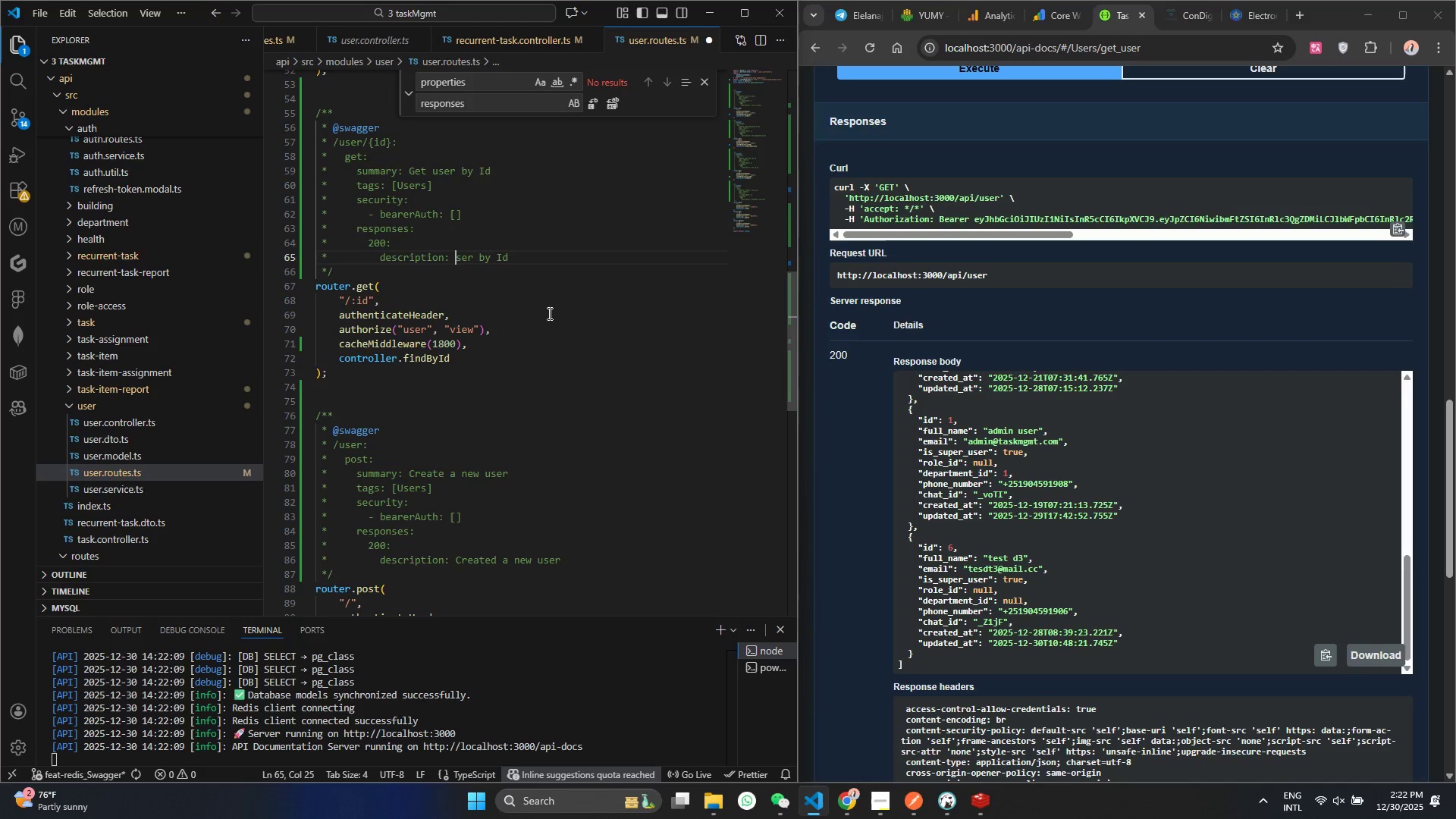 
key(Shift+ShiftRight)
 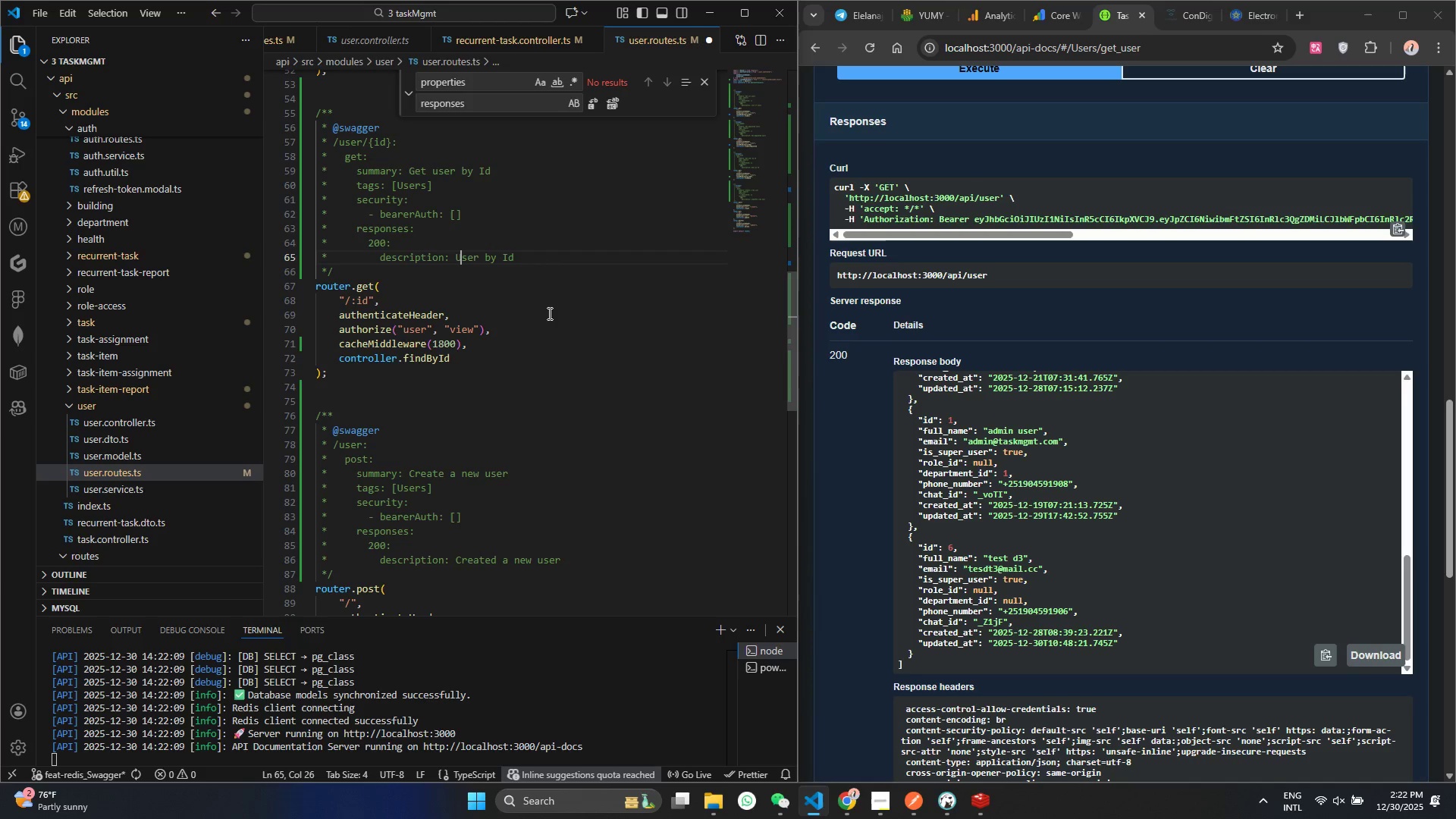 
key(Shift+U)
 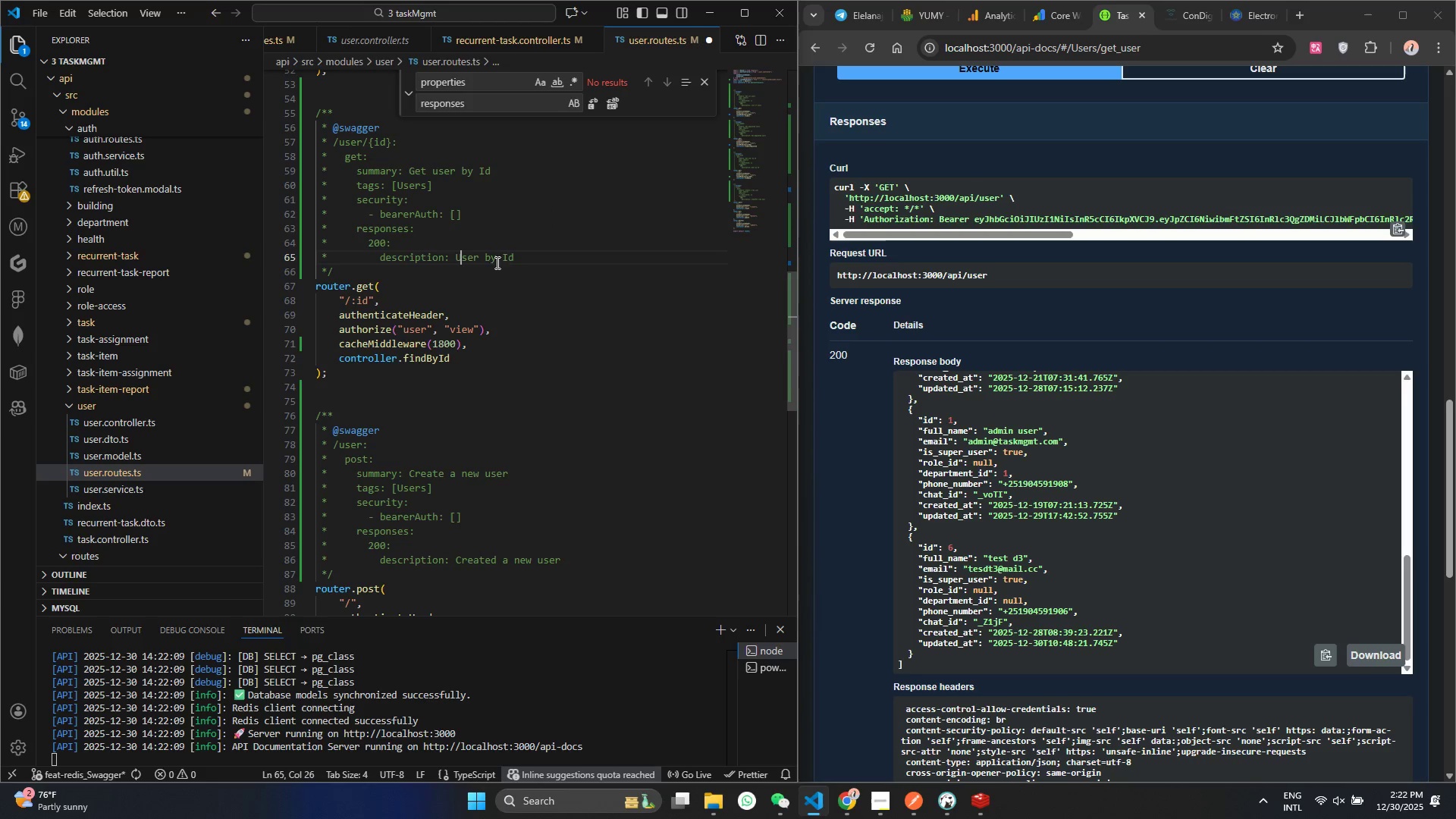 
left_click_drag(start_coordinate=[488, 252], to_coordinate=[551, 252])
 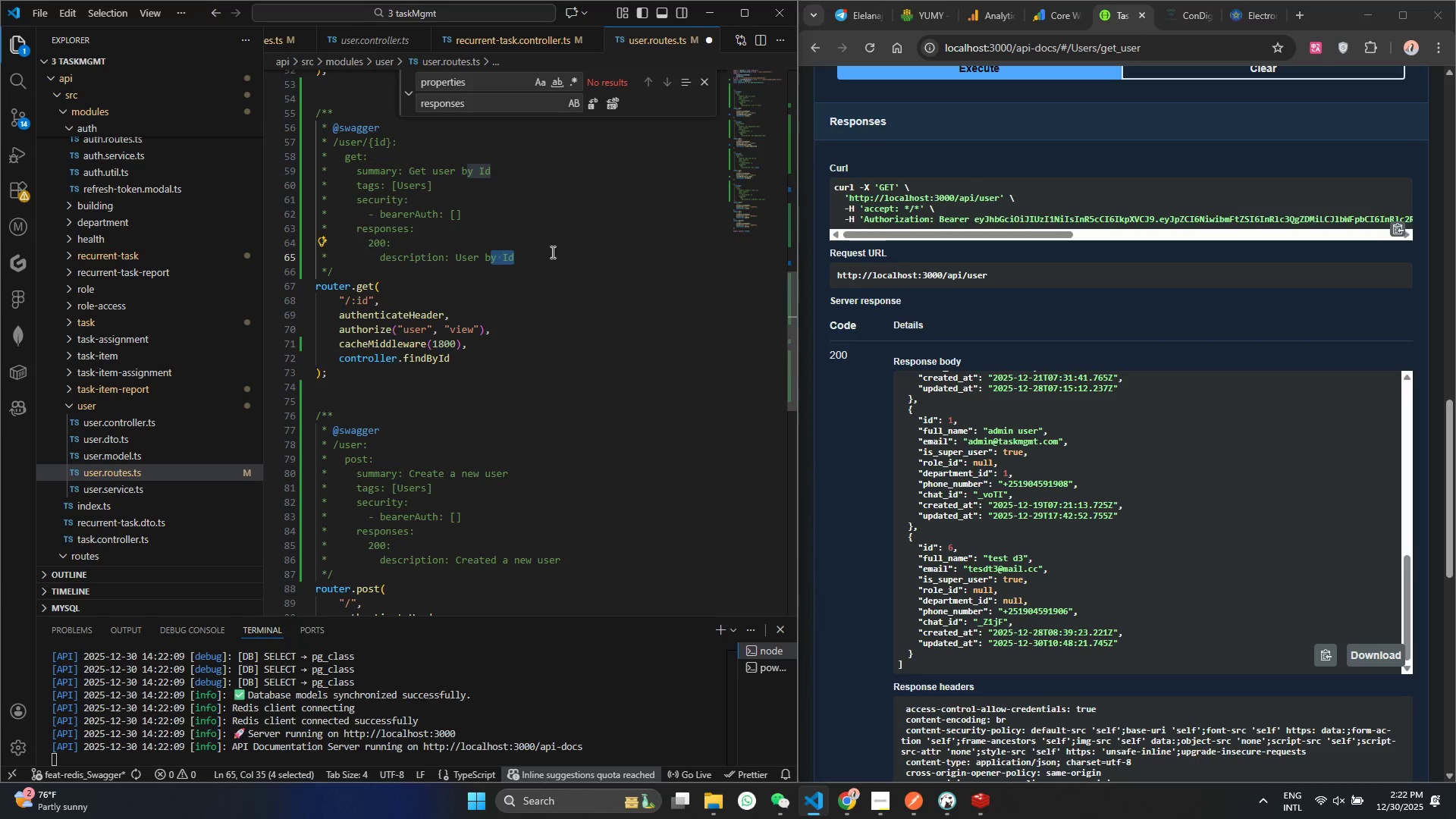 
key(Backspace)
key(Backspace)
type(data)
 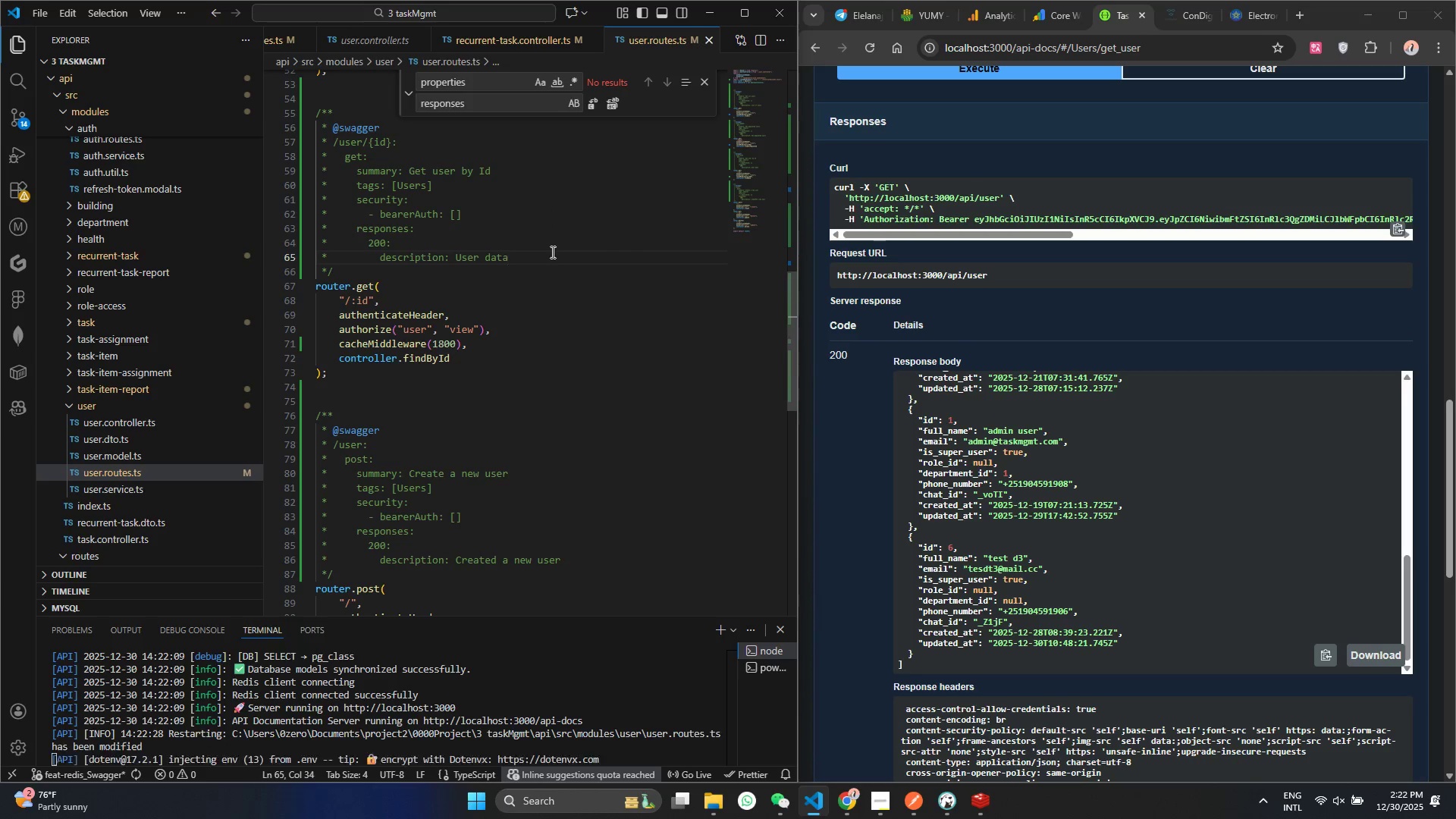 
 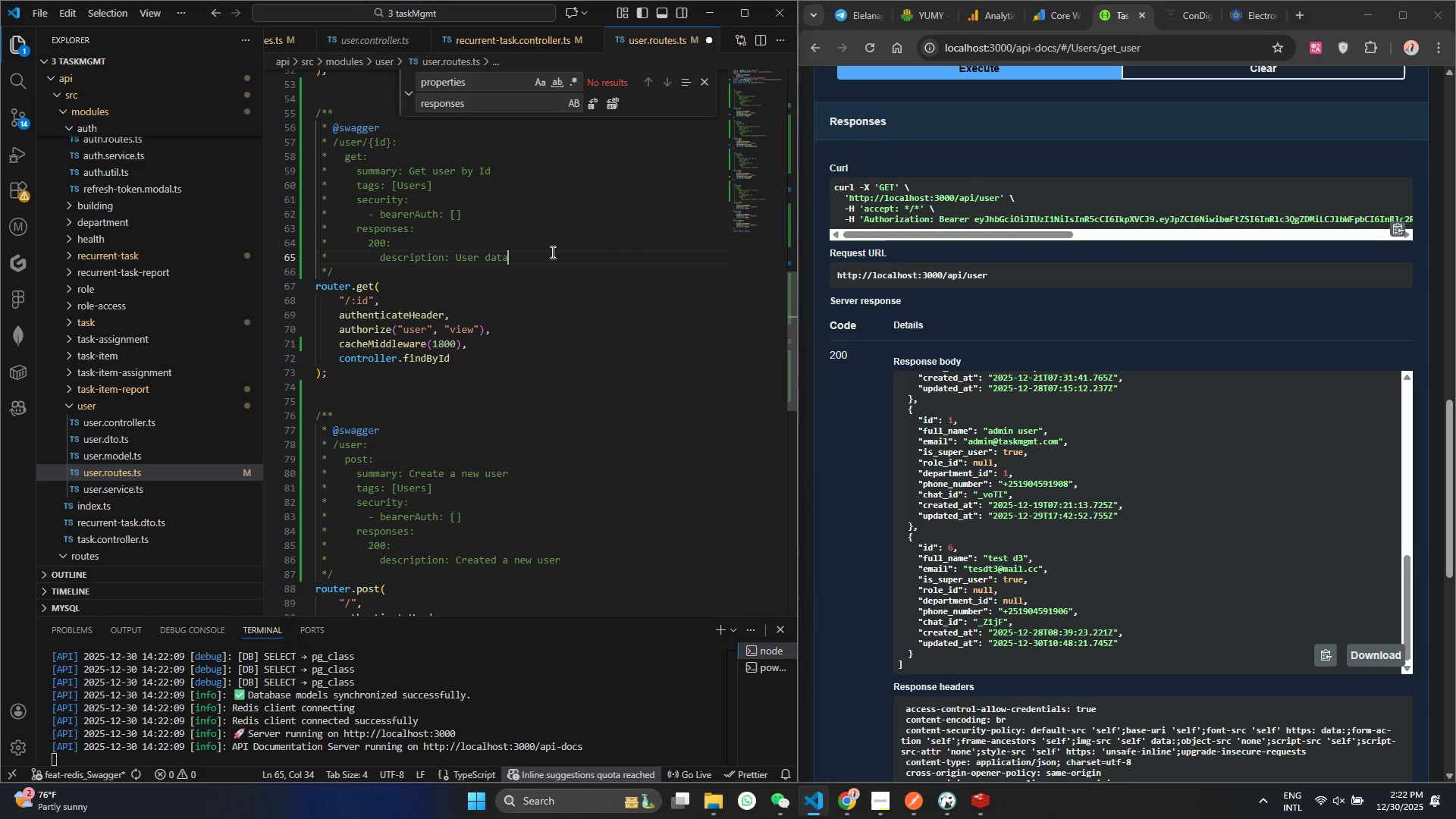 
key(Control+ControlLeft)
 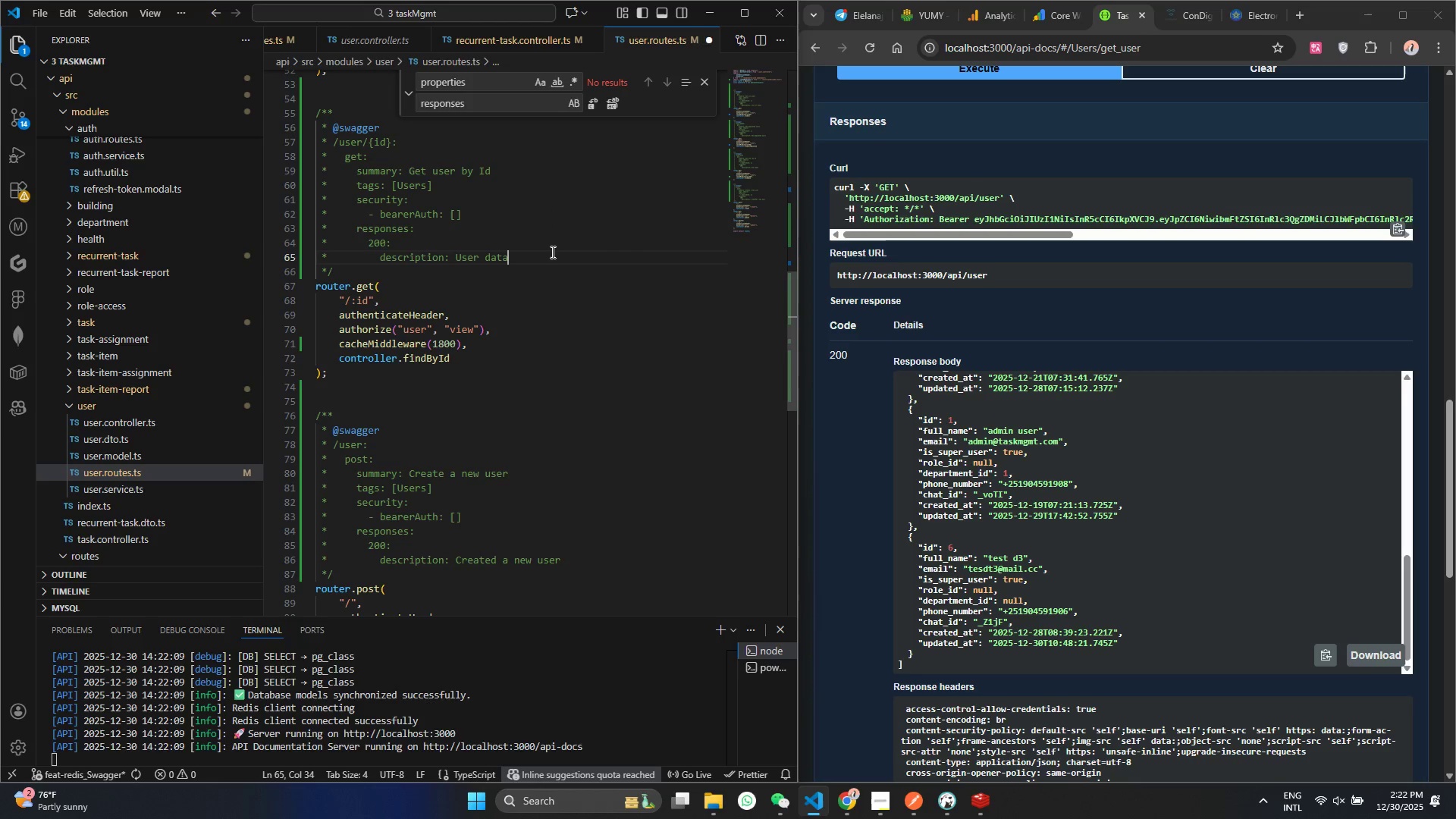 
key(Control+S)
 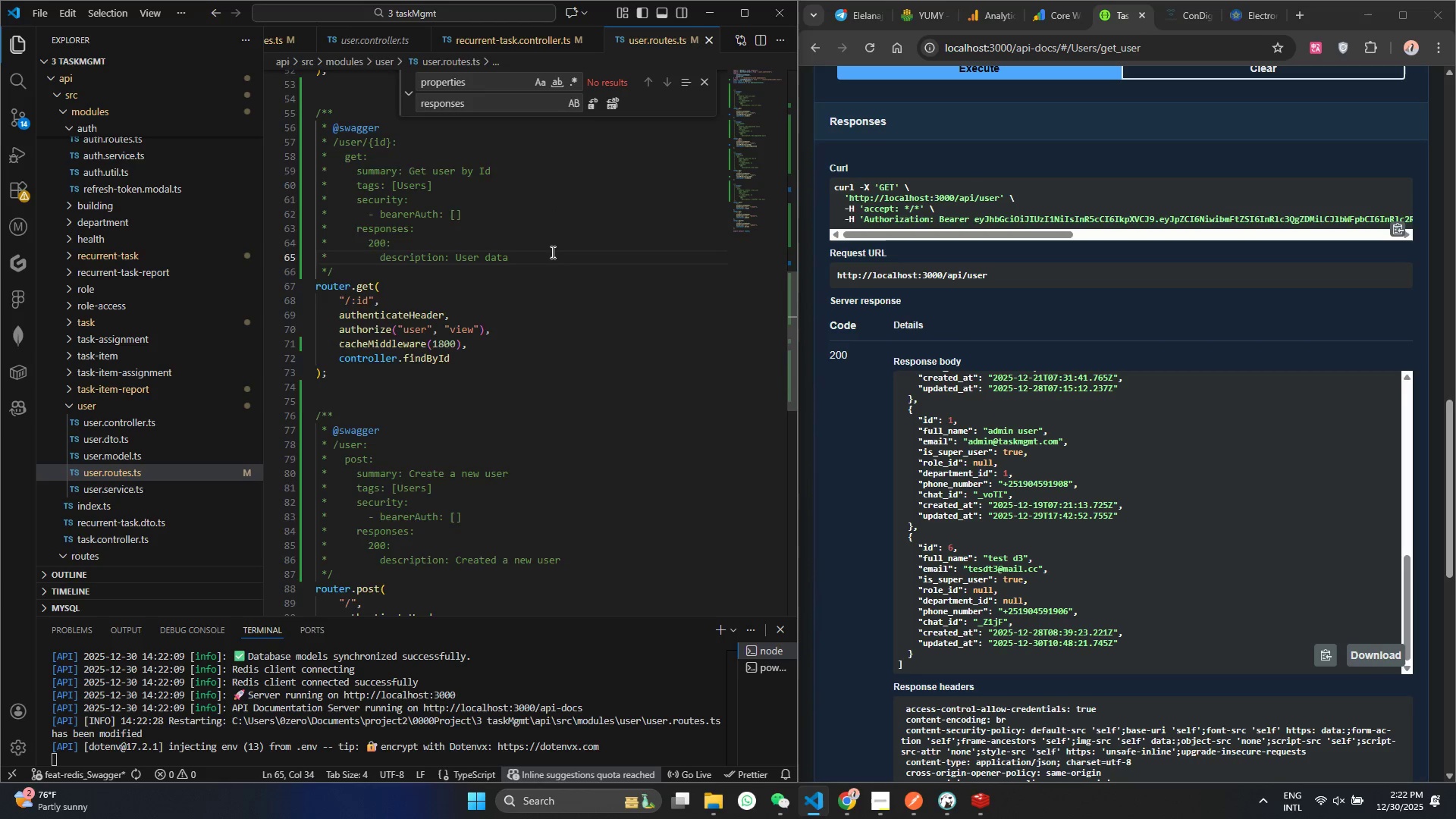 
scroll: coordinate [477, 258], scroll_direction: up, amount: 10.0
 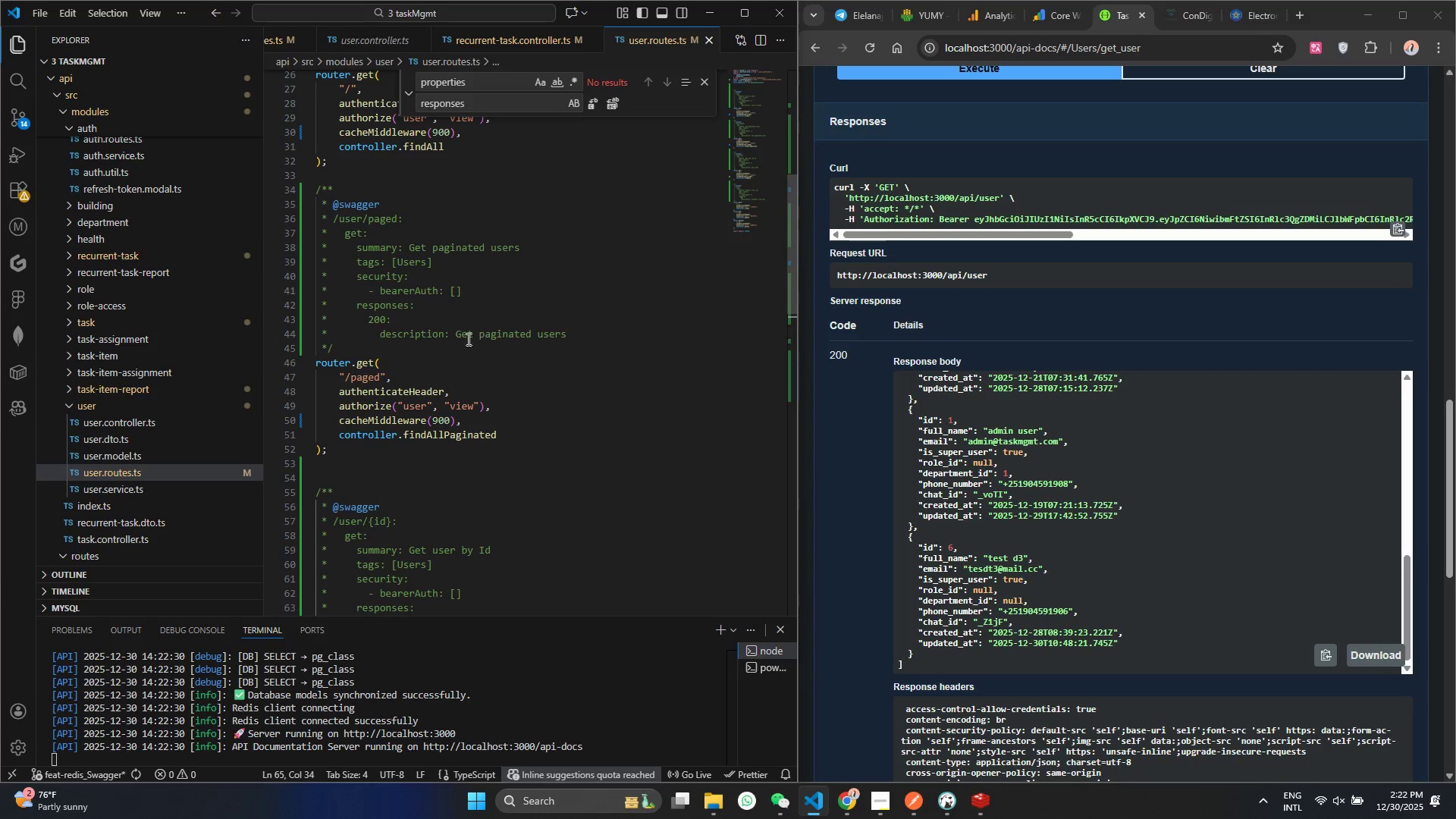 
double_click([460, 336])
 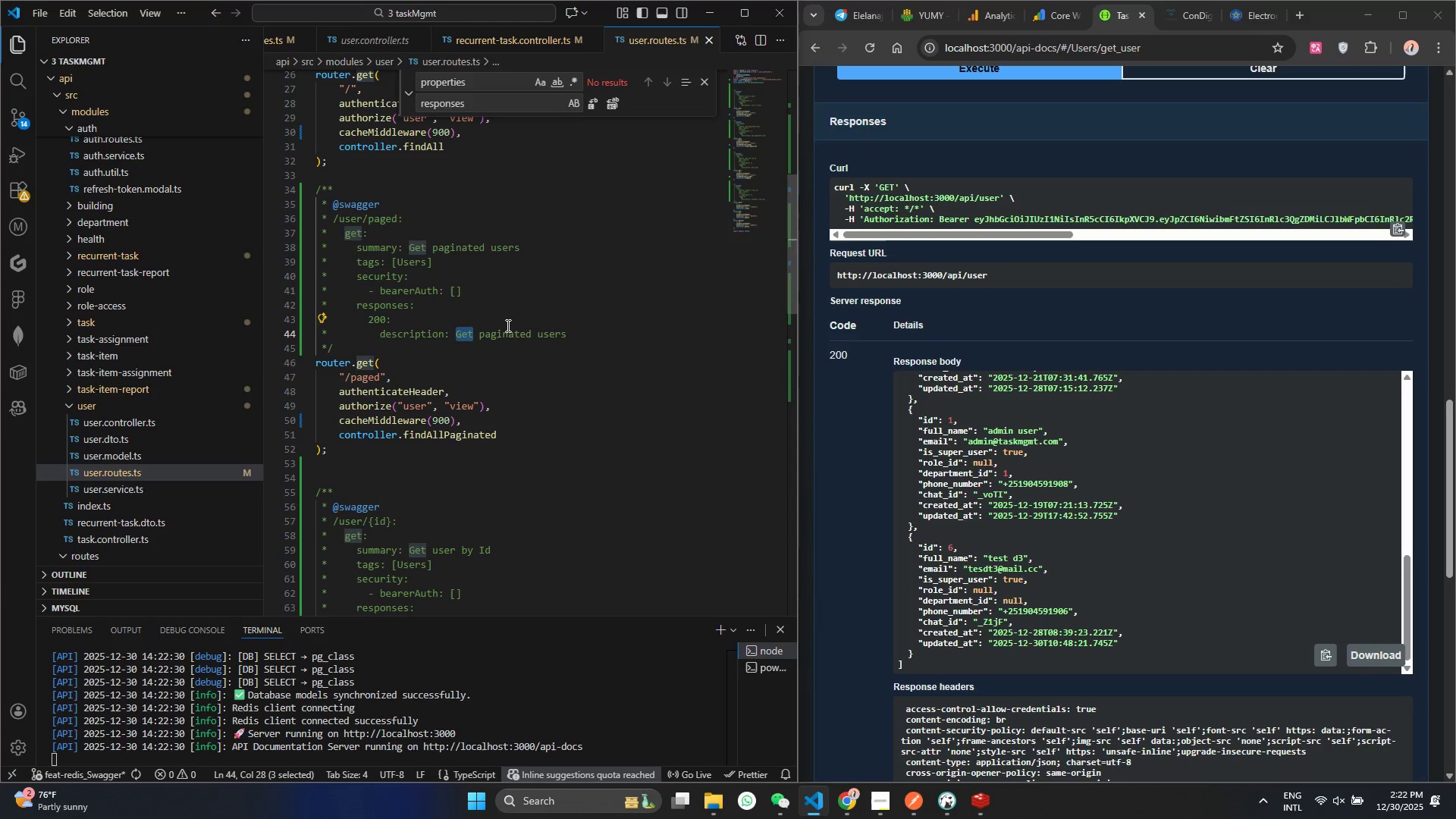 
key(Backspace)
 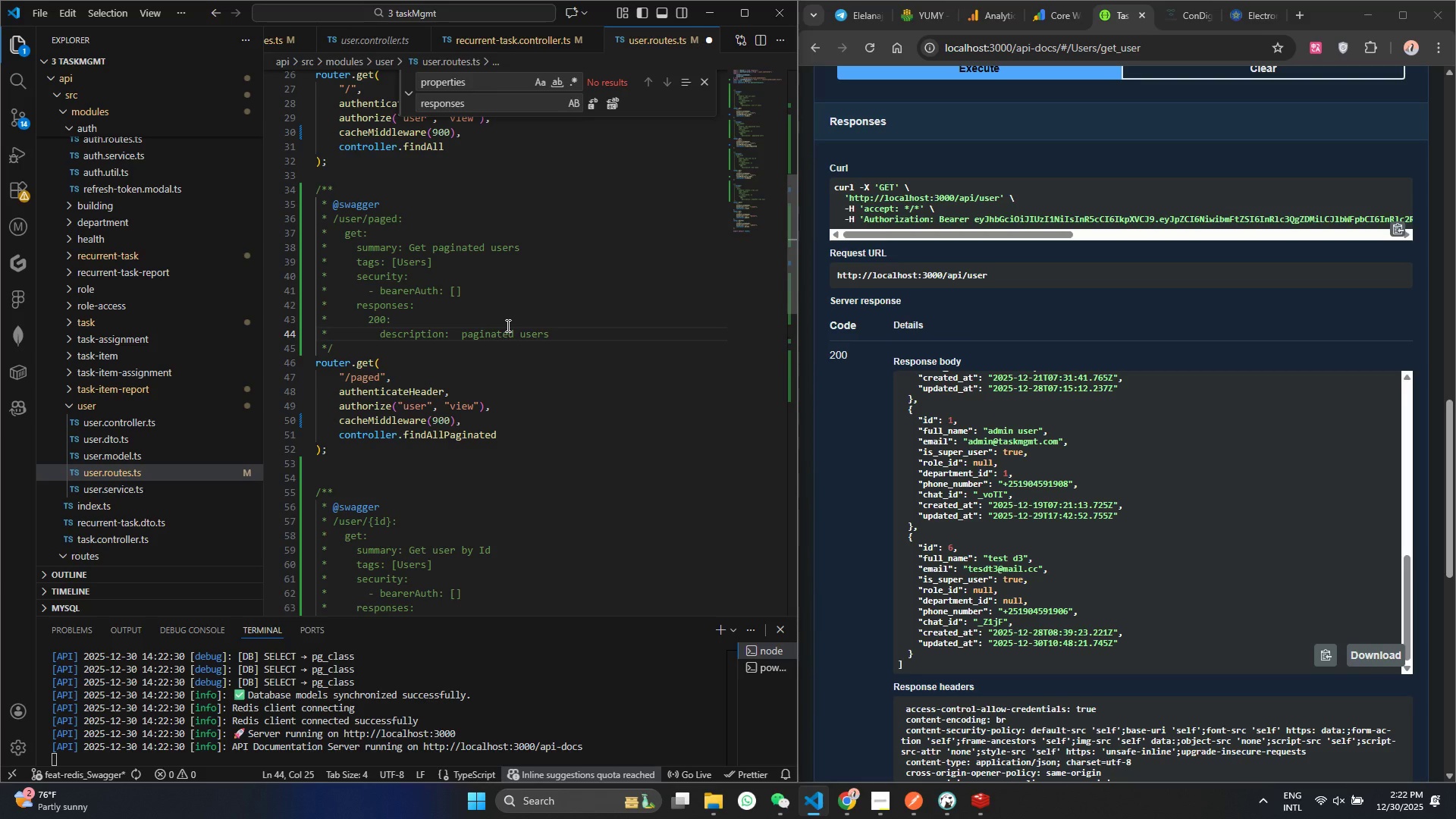 
key(Control+ControlLeft)
 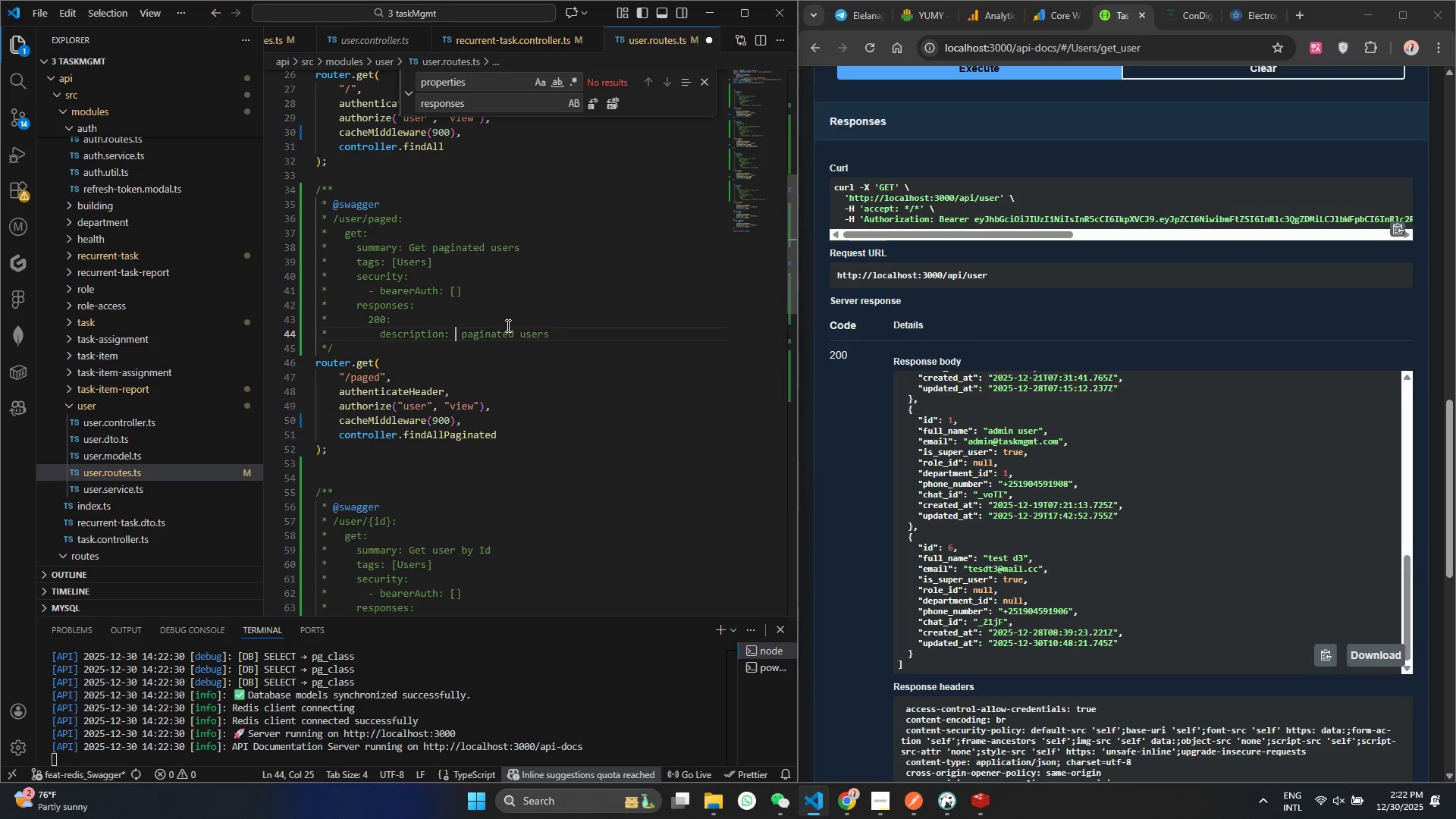 
key(Control+S)
 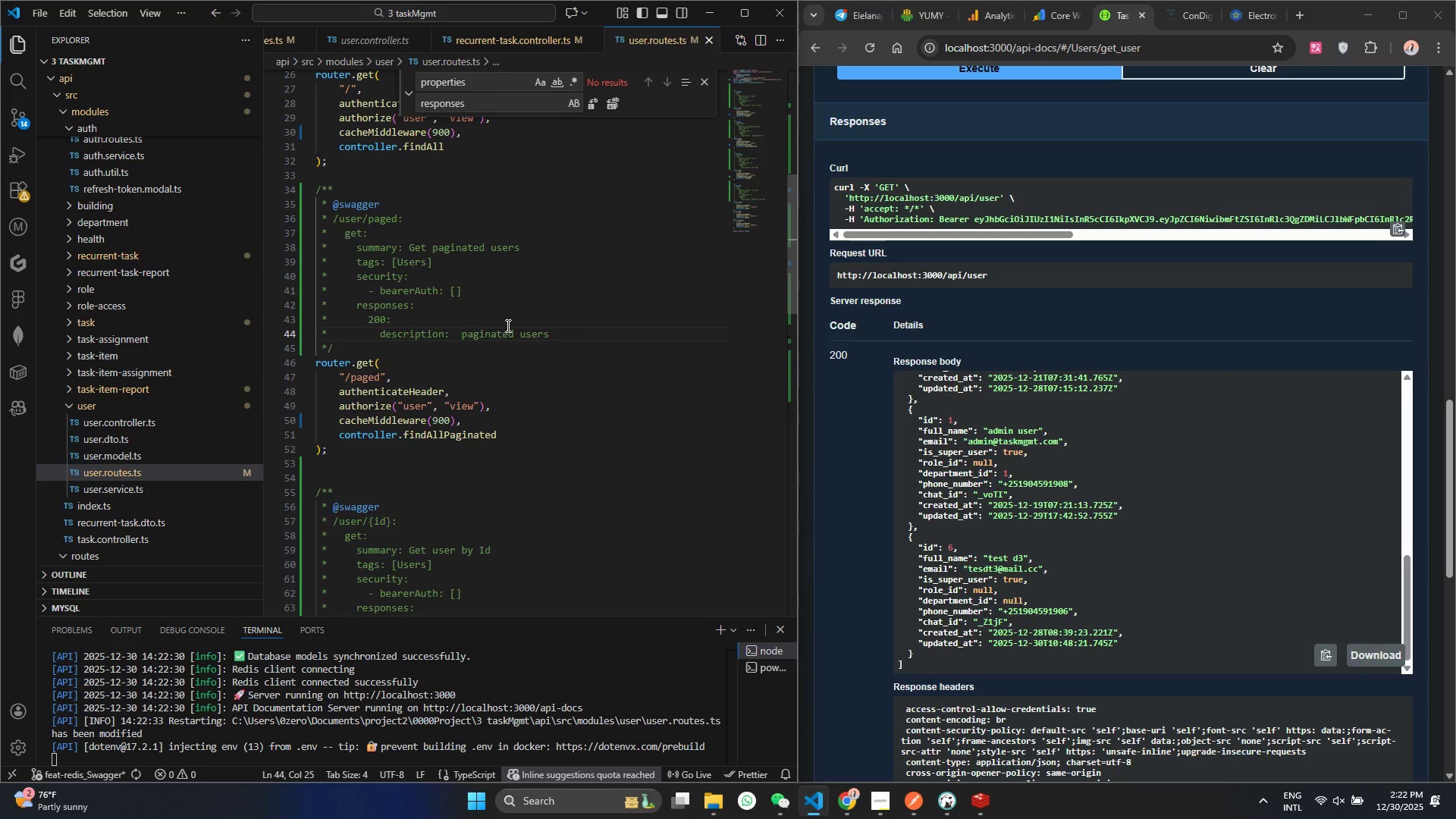 
left_click([507, 325])
 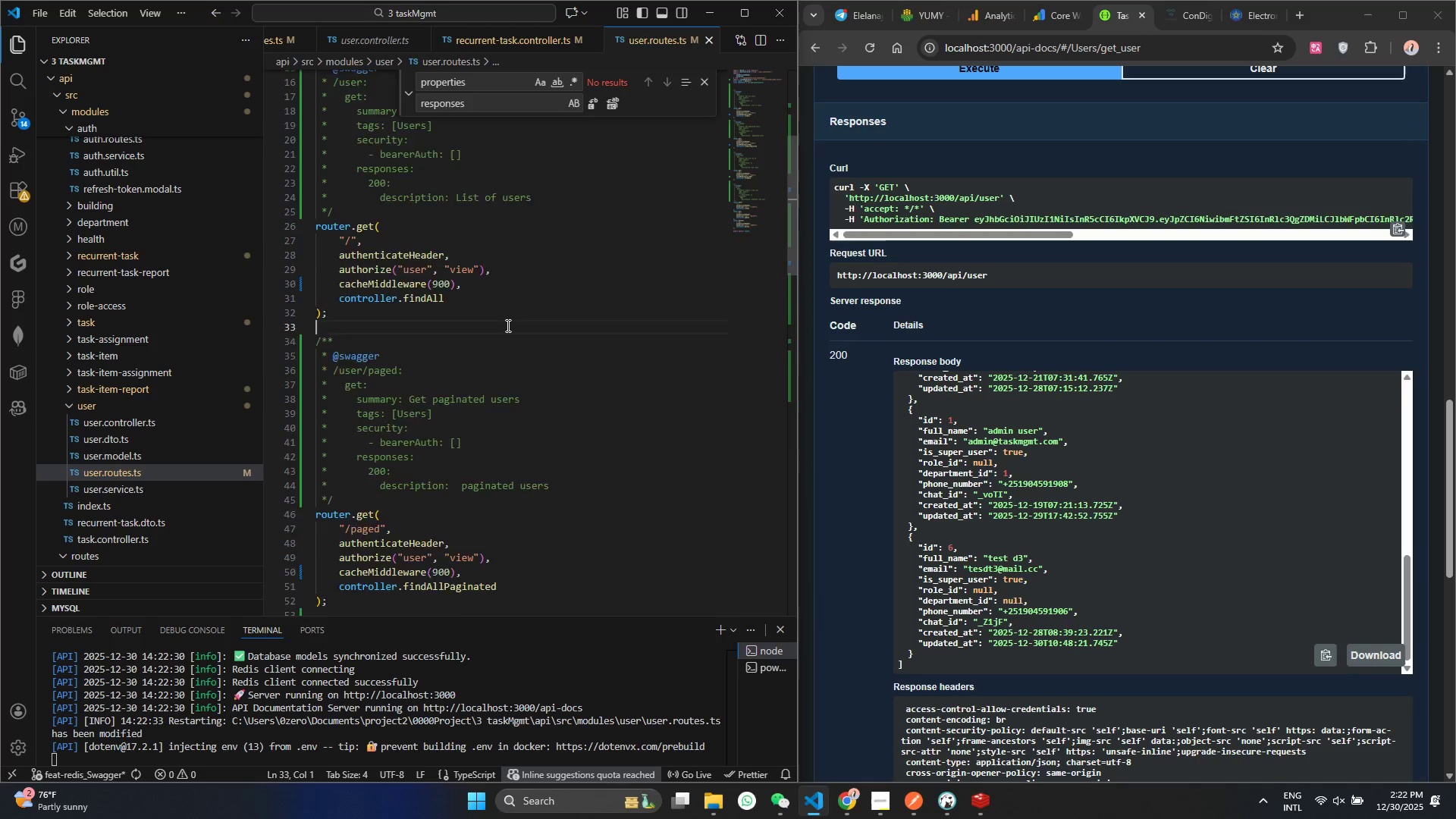 
scroll: coordinate [507, 325], scroll_direction: up, amount: 5.0
 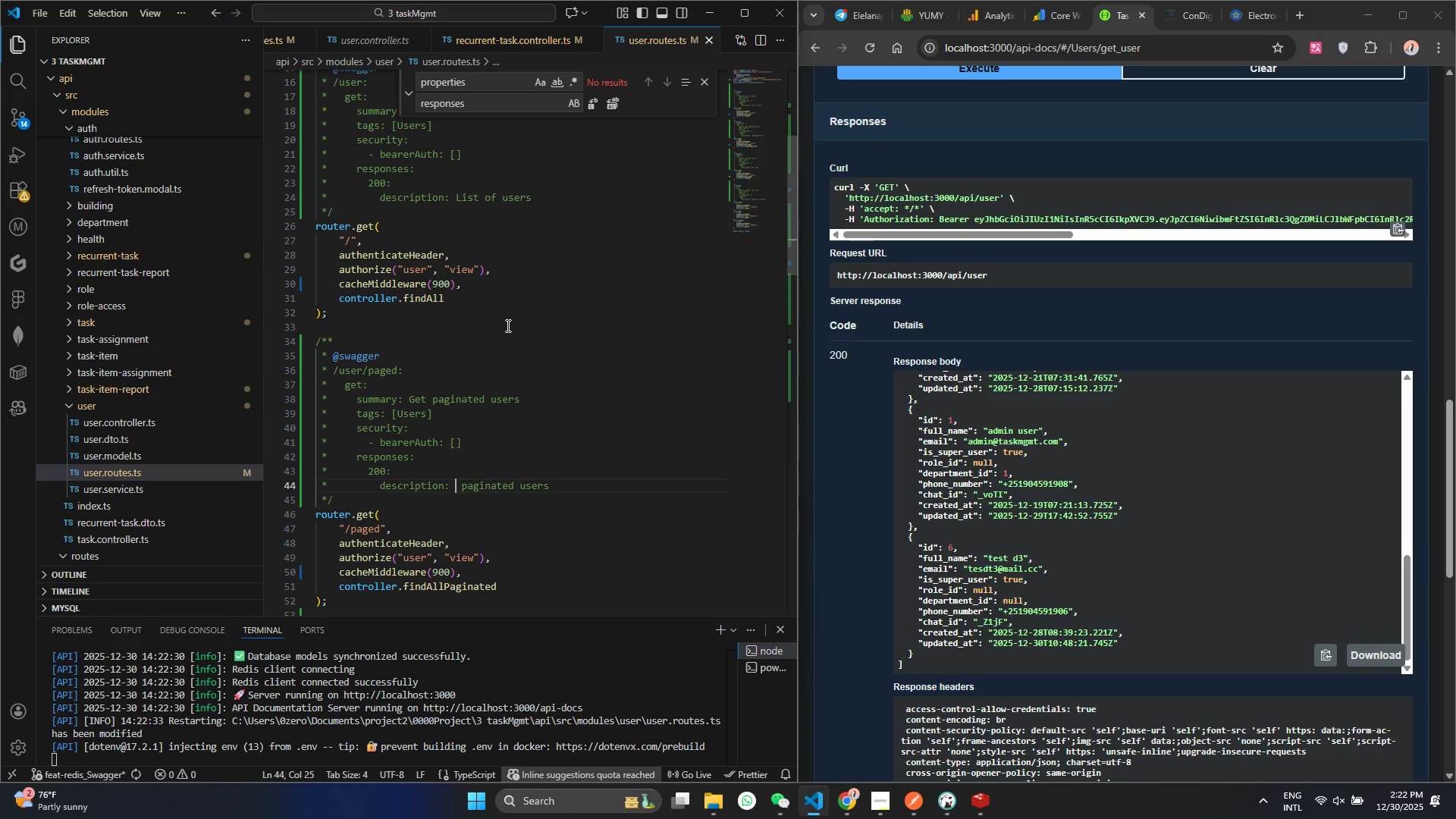 
scroll: coordinate [510, 327], scroll_direction: down, amount: 22.0
 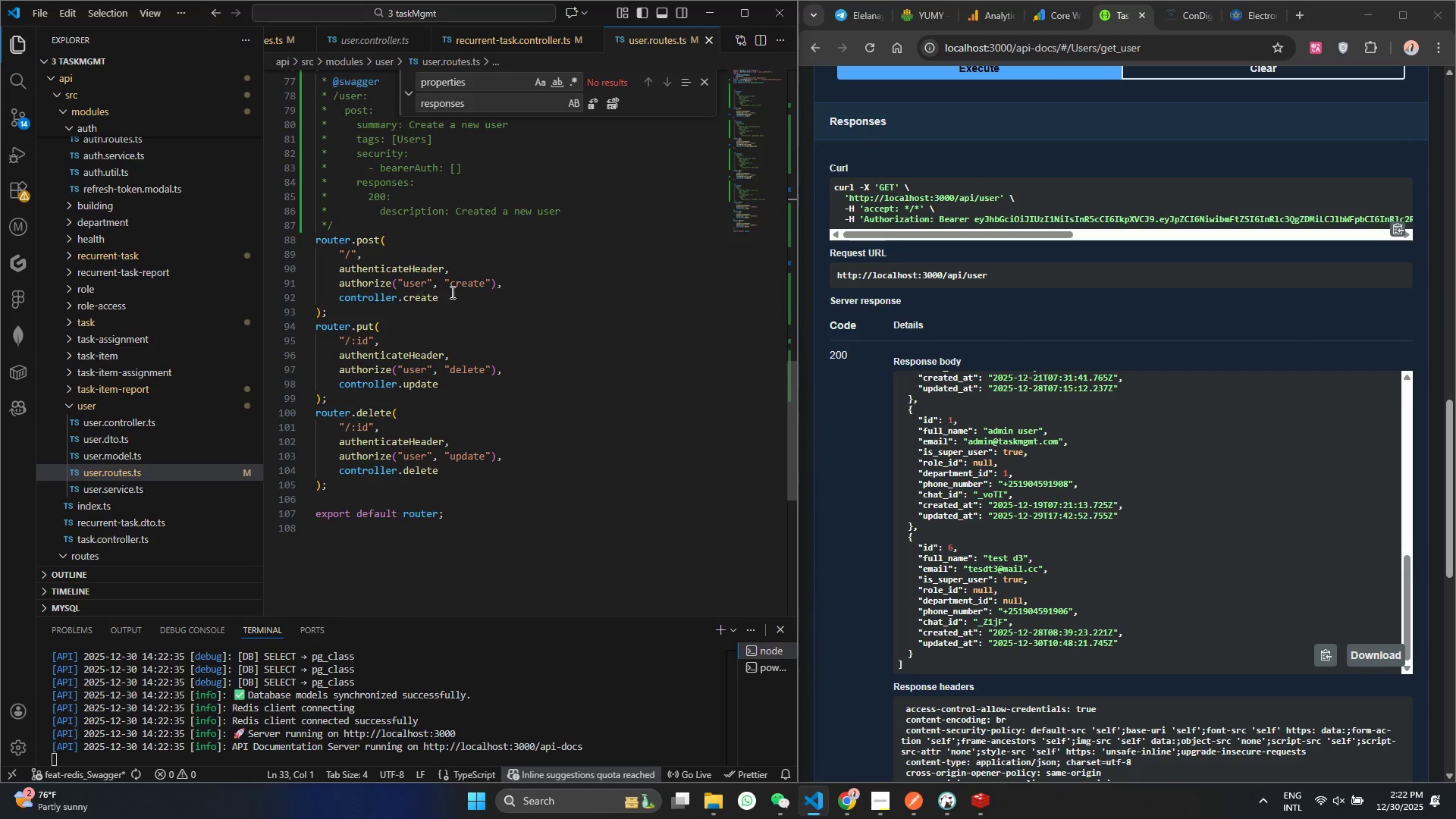 
scroll: coordinate [451, 292], scroll_direction: up, amount: 1.0
 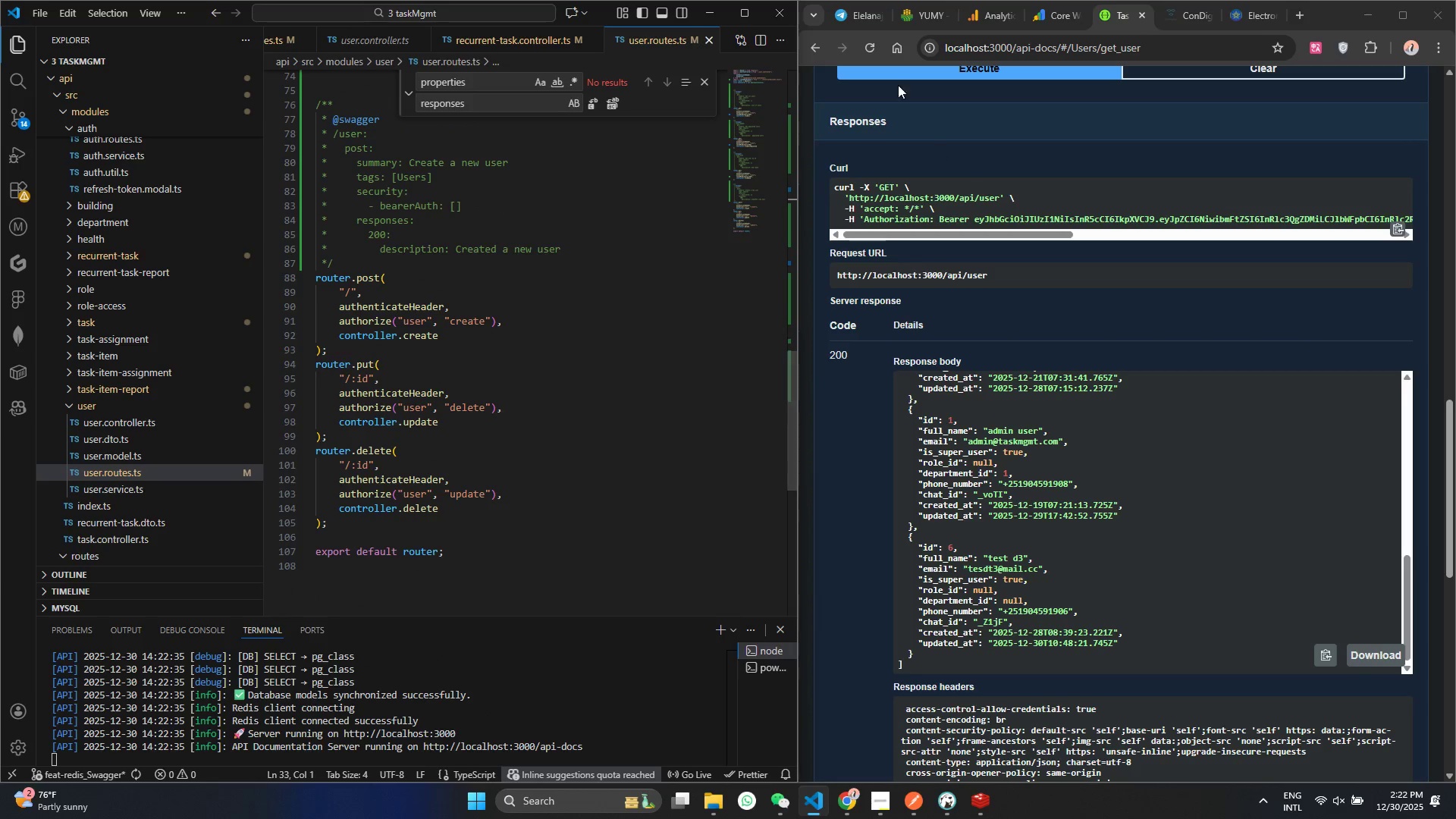 
left_click([876, 52])
 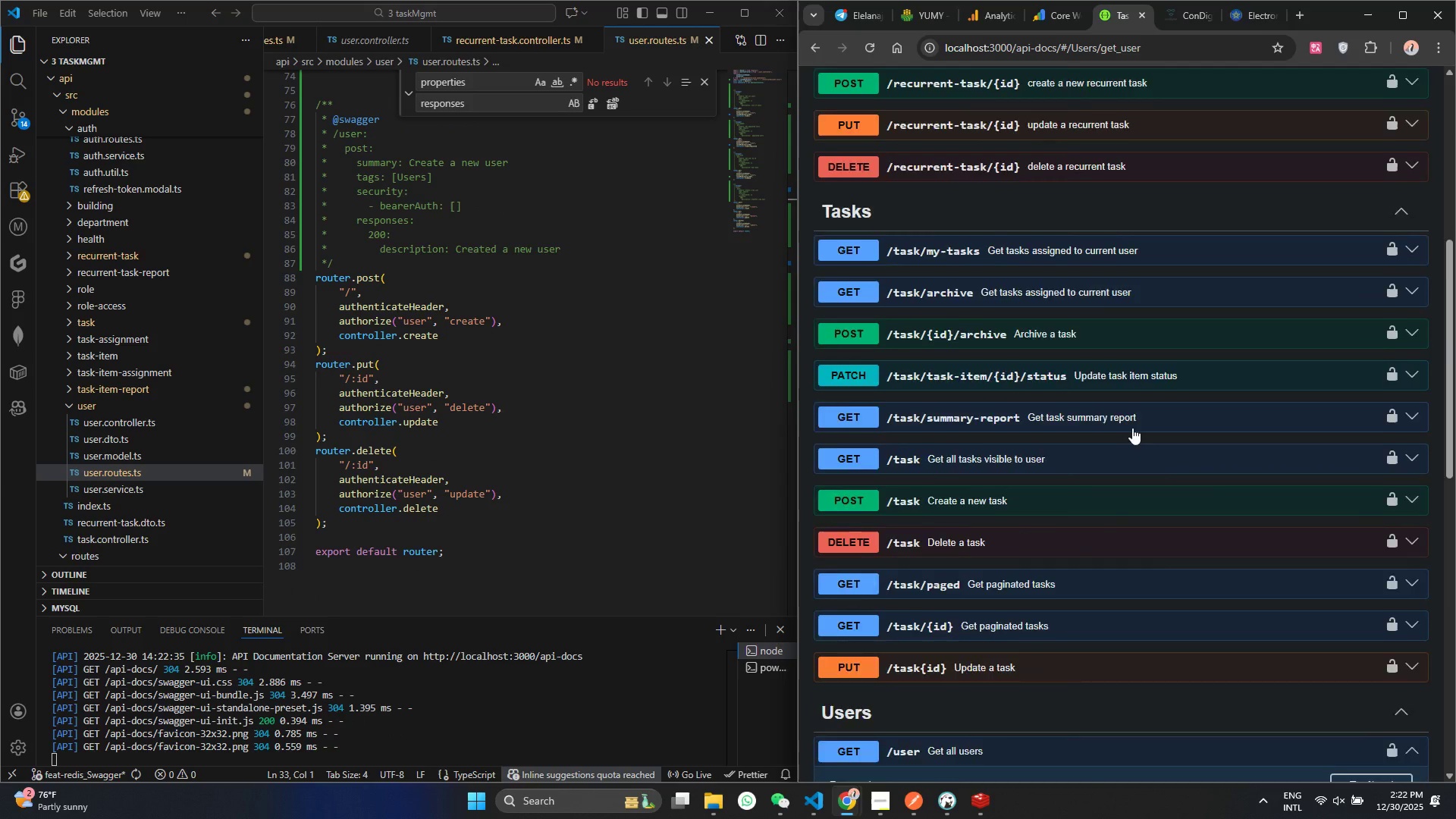 
scroll: coordinate [1053, 300], scroll_direction: up, amount: 15.0
 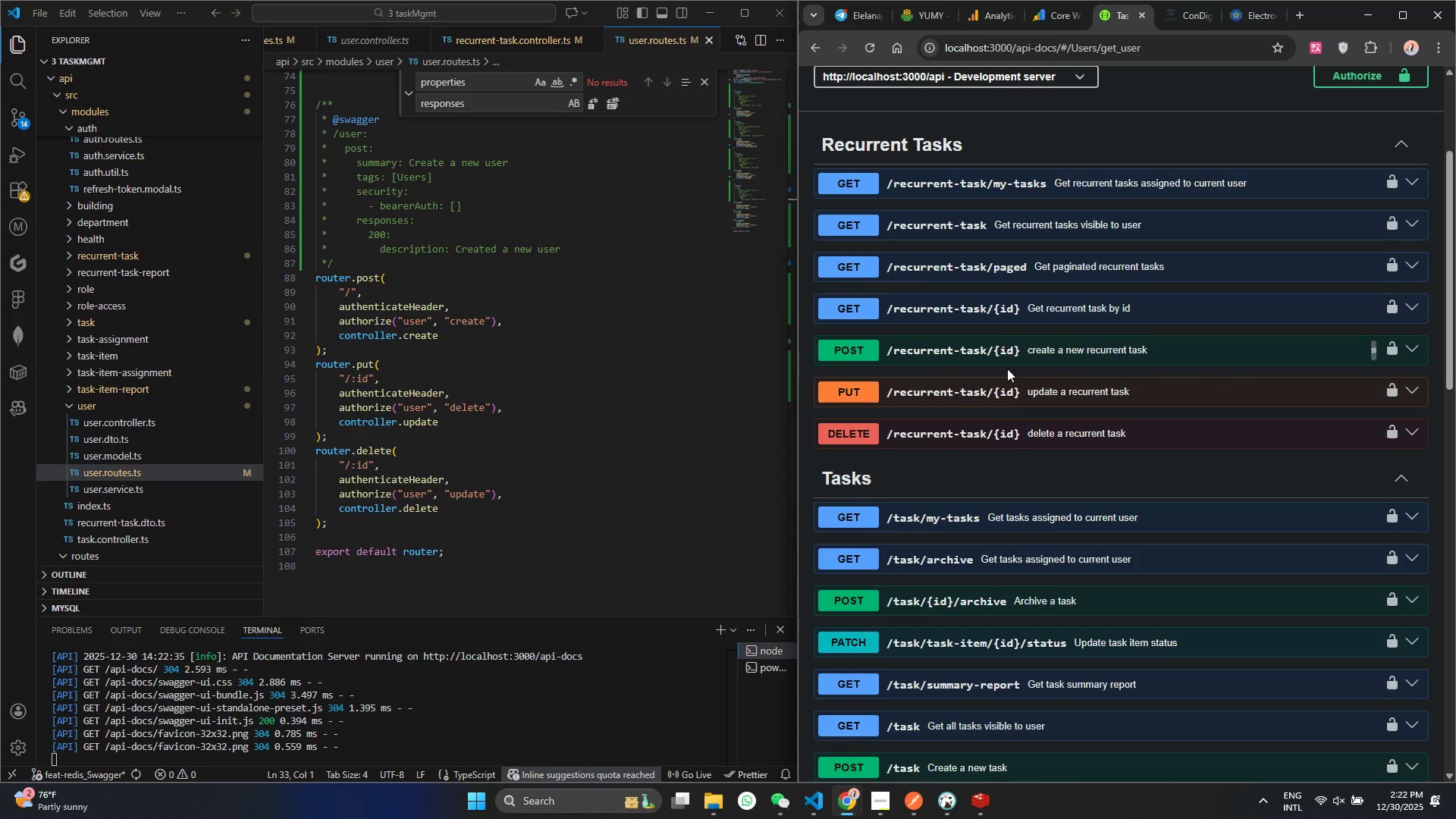 
scroll: coordinate [1056, 448], scroll_direction: down, amount: 12.0
 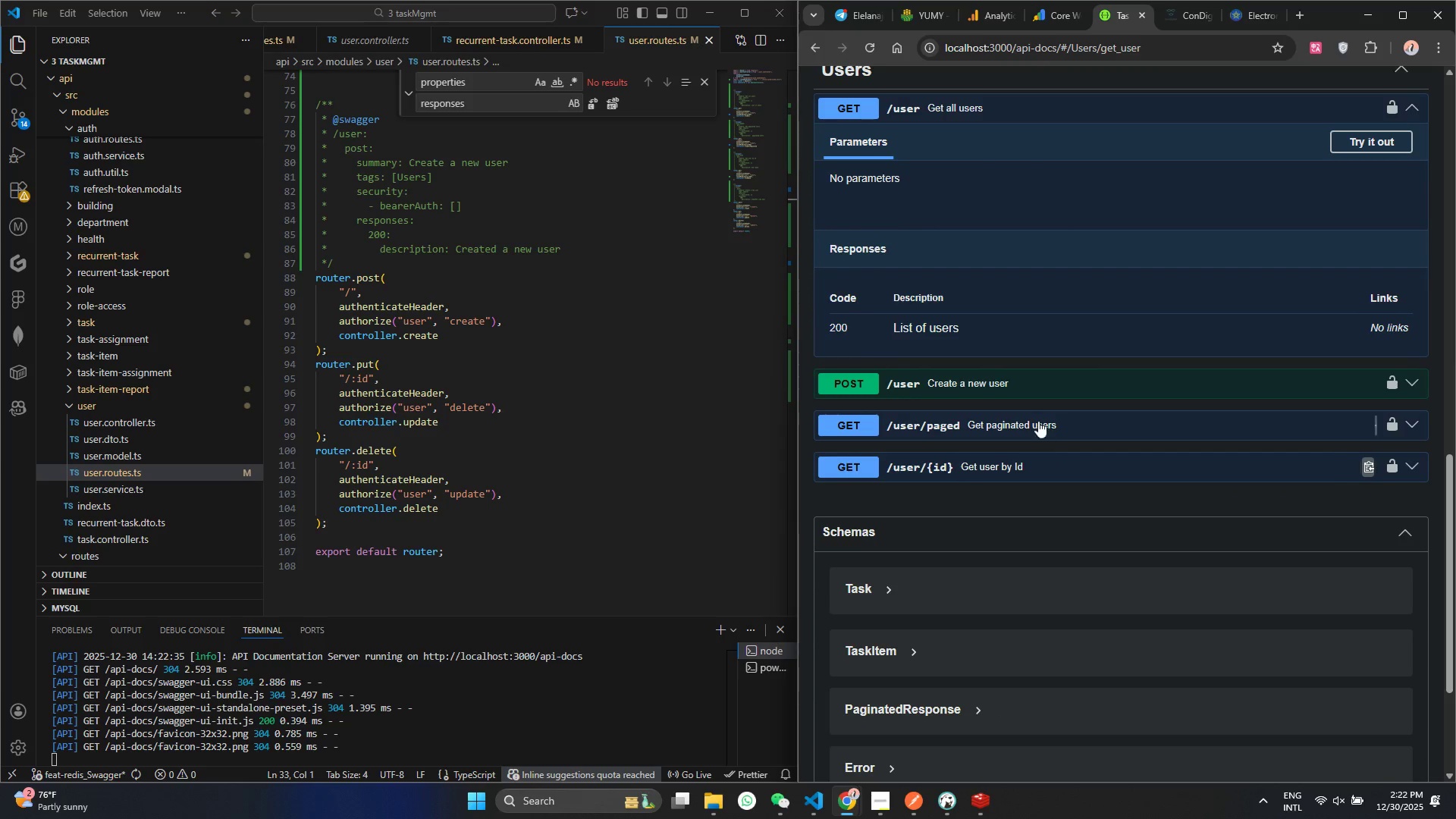 
left_click([1029, 381])
 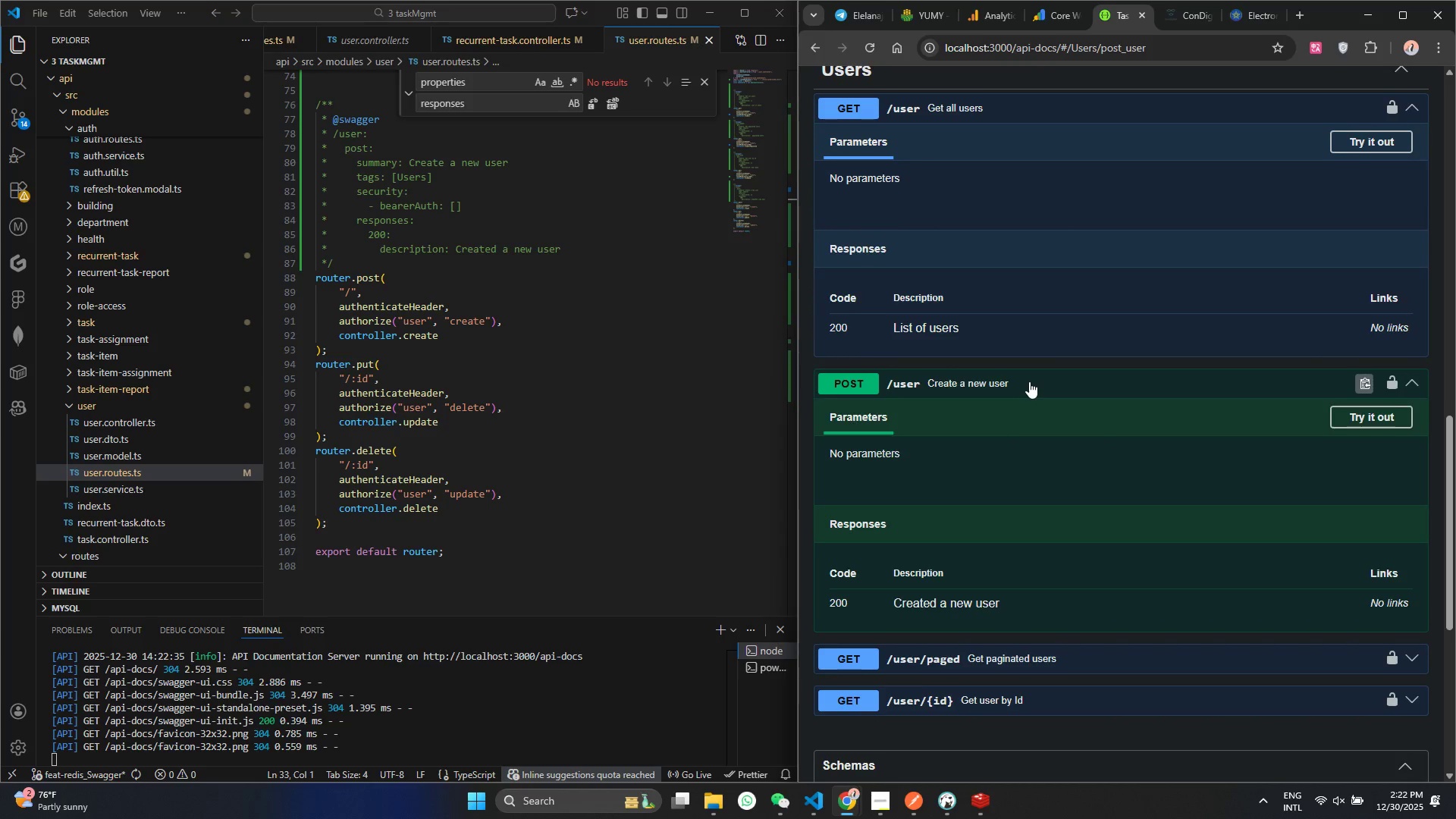 
scroll: coordinate [1029, 381], scroll_direction: down, amount: 1.0
 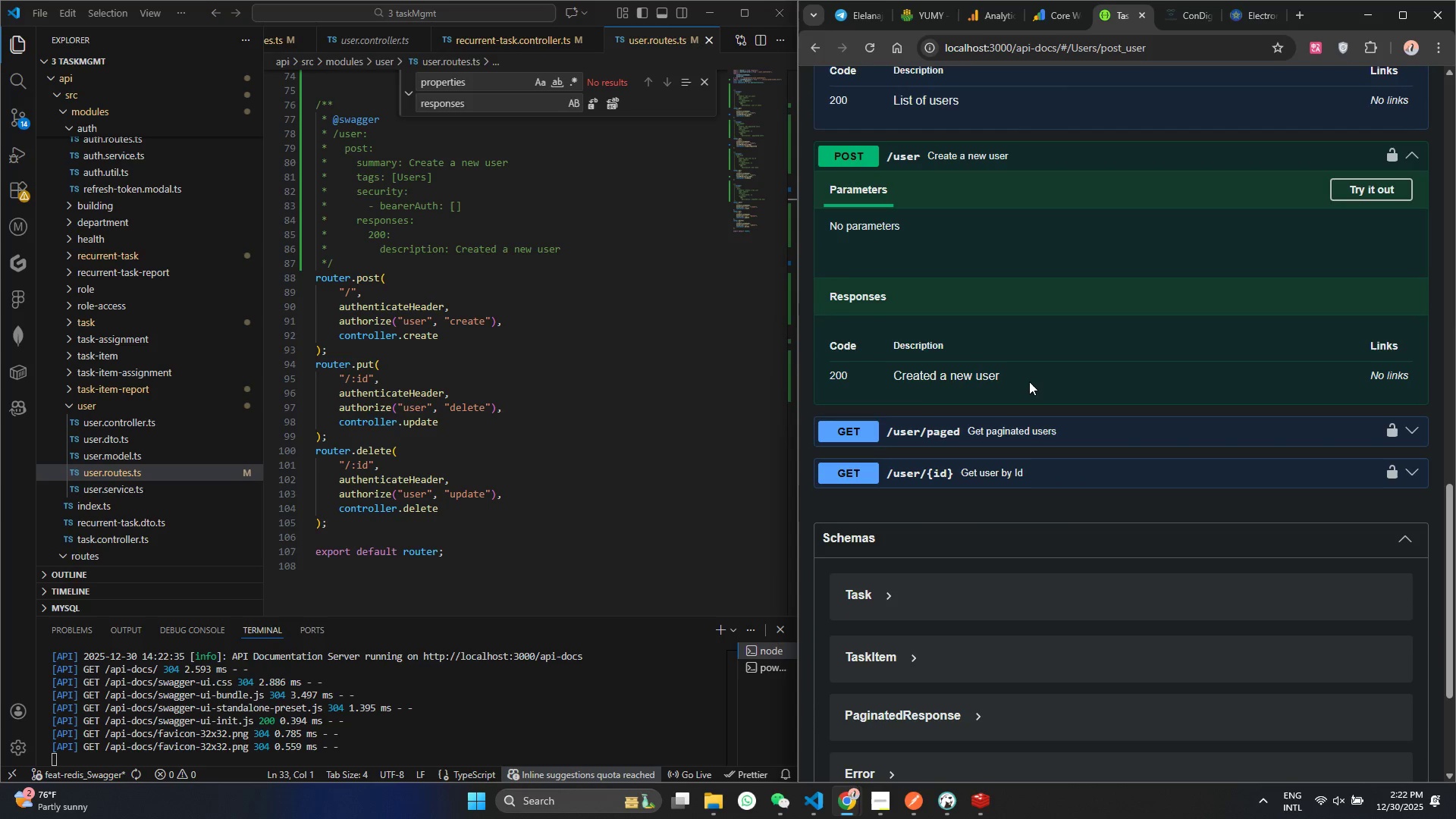 
scroll: coordinate [1029, 381], scroll_direction: up, amount: 1.0
 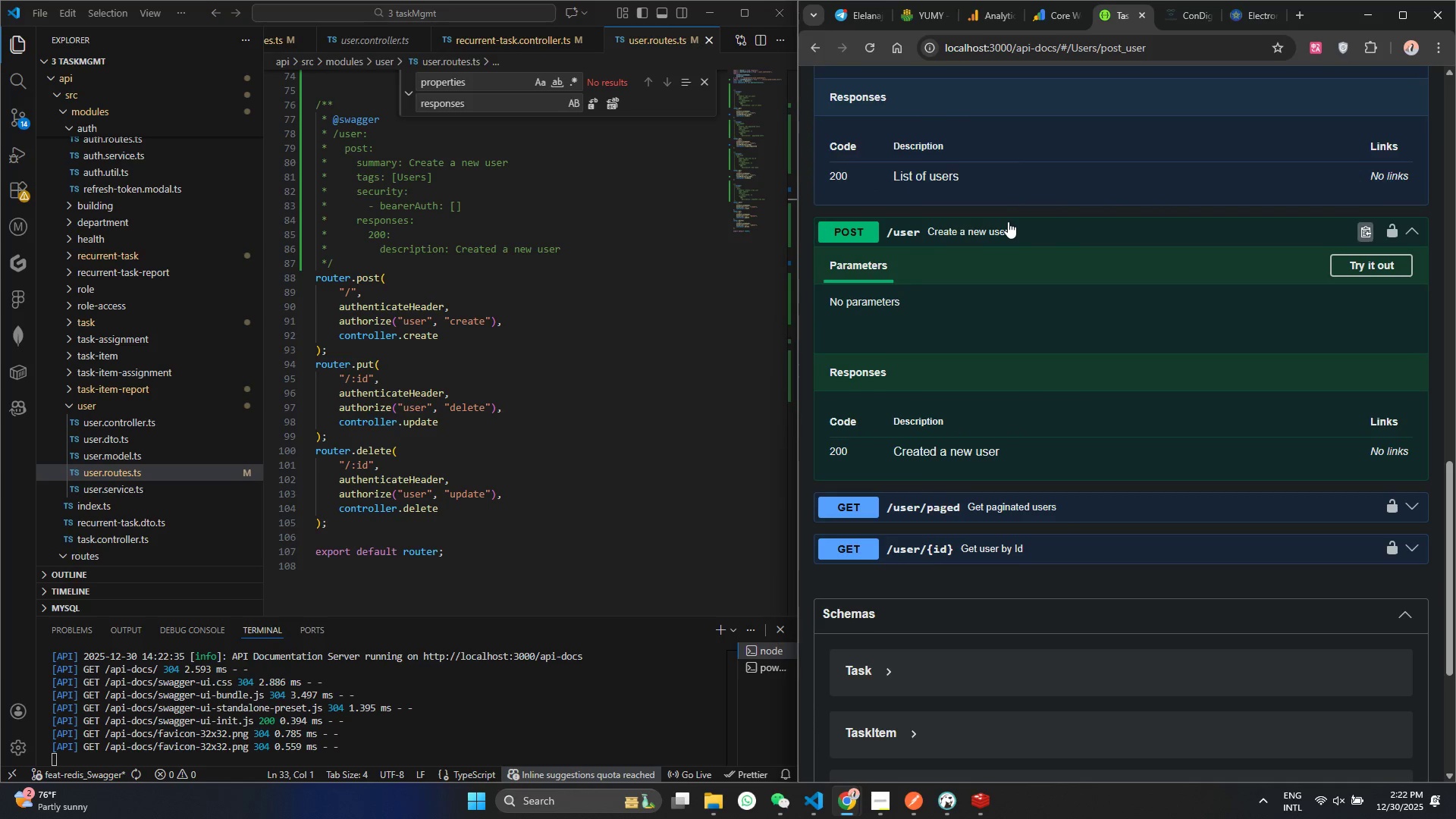 
left_click([1006, 230])
 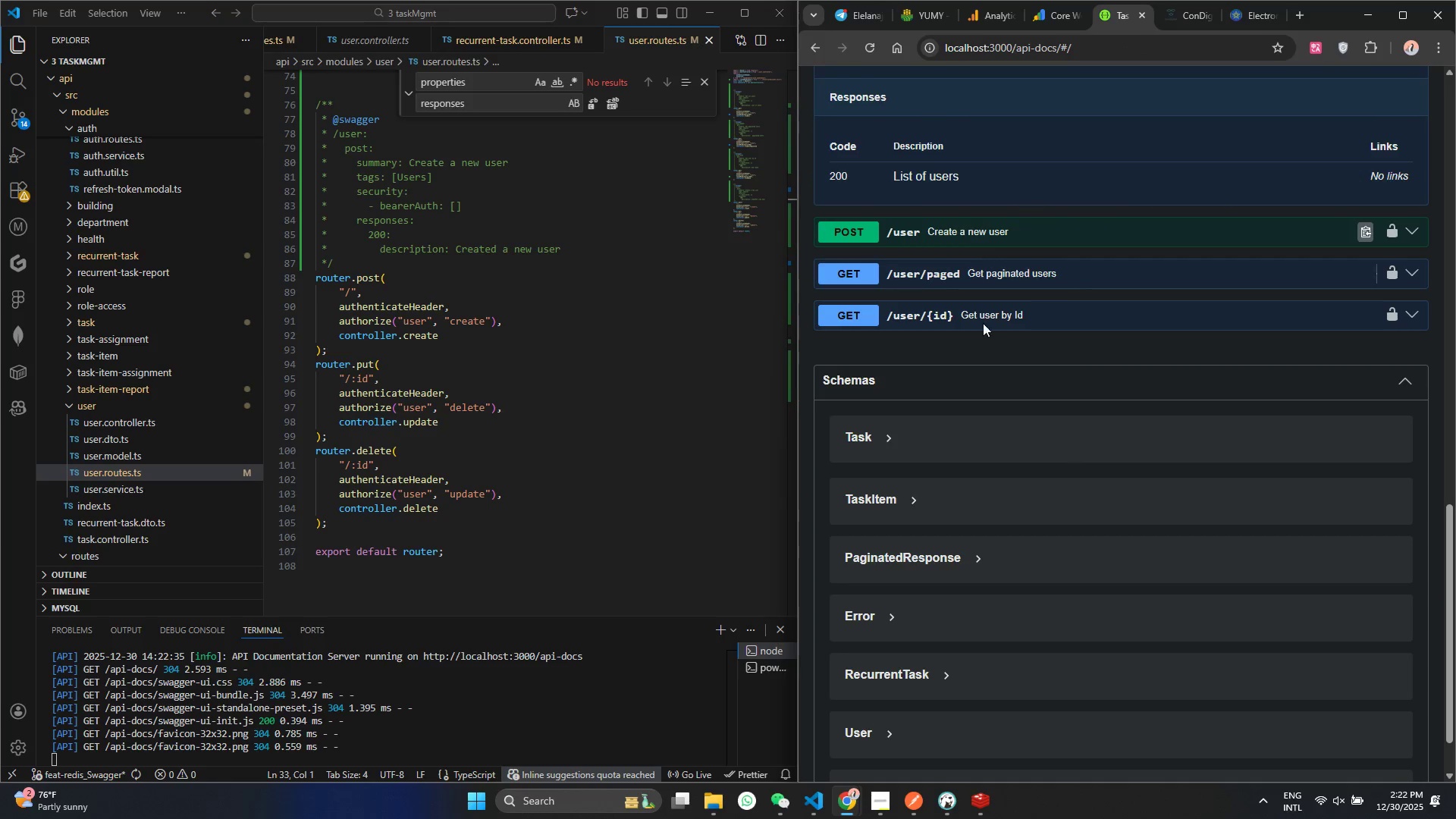 
scroll: coordinate [955, 555], scroll_direction: down, amount: 3.0
 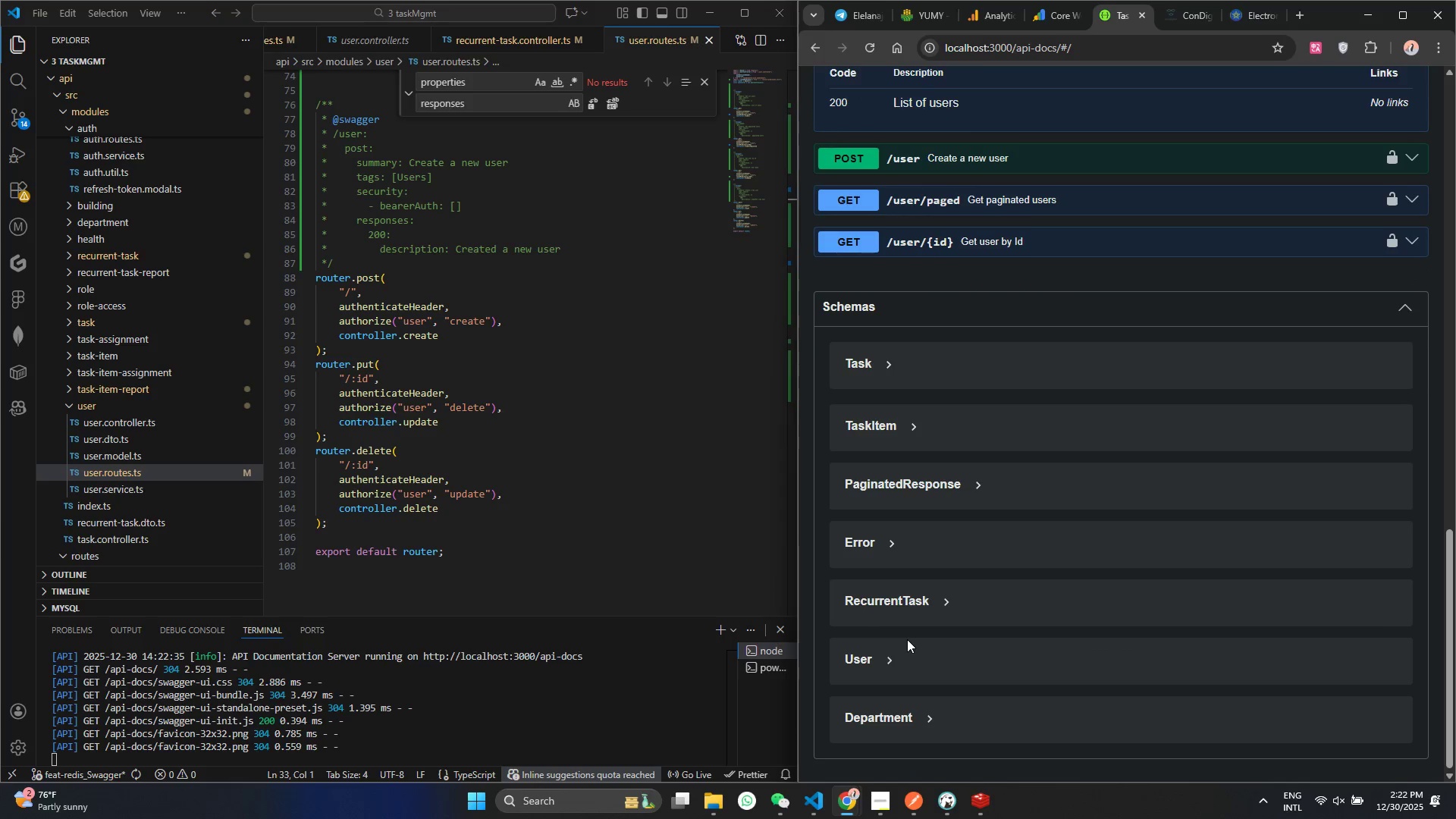 
double_click([864, 672])
 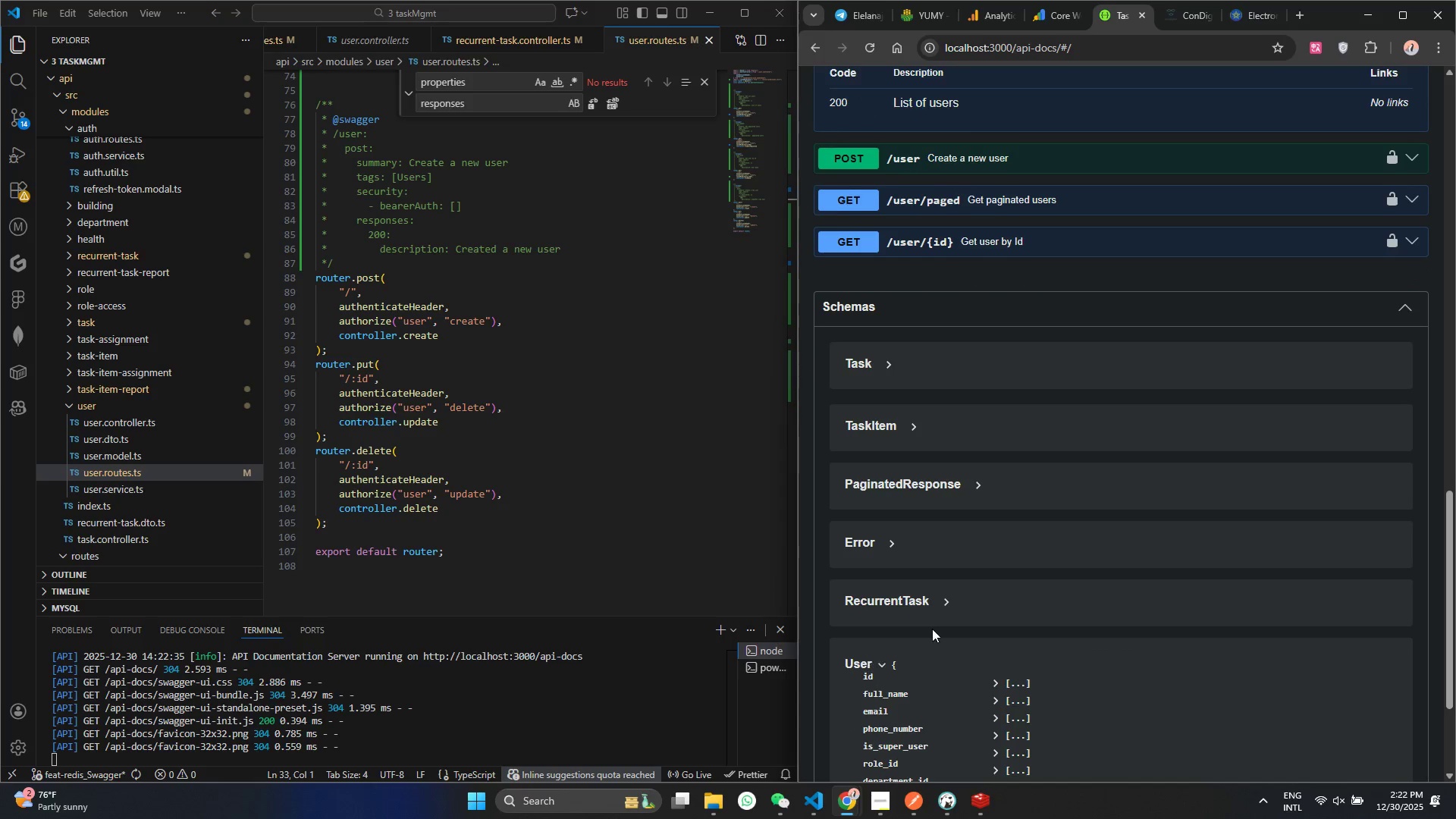 
scroll: coordinate [937, 628], scroll_direction: down, amount: 4.0
 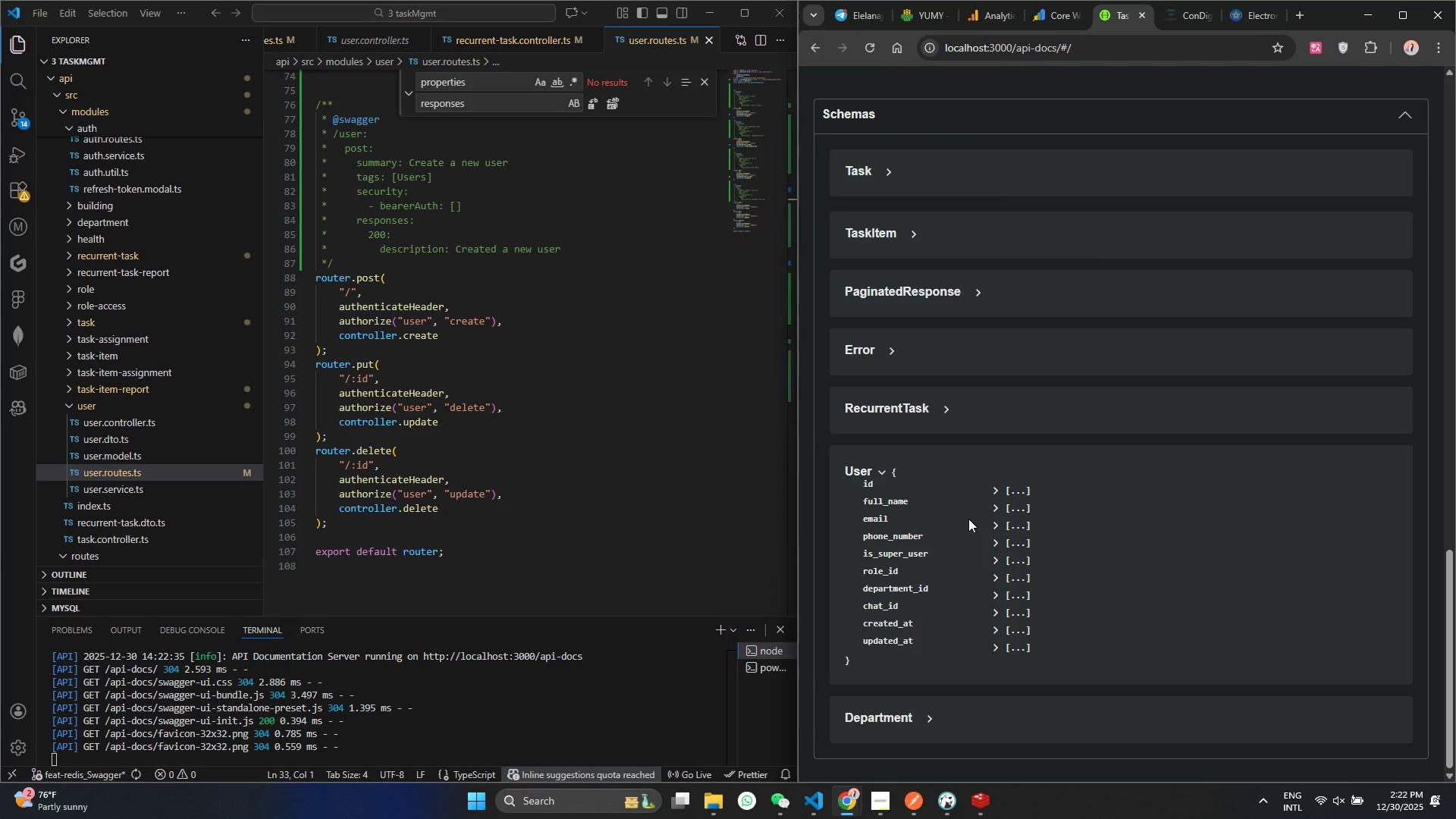 
scroll: coordinate [968, 489], scroll_direction: up, amount: 19.0
 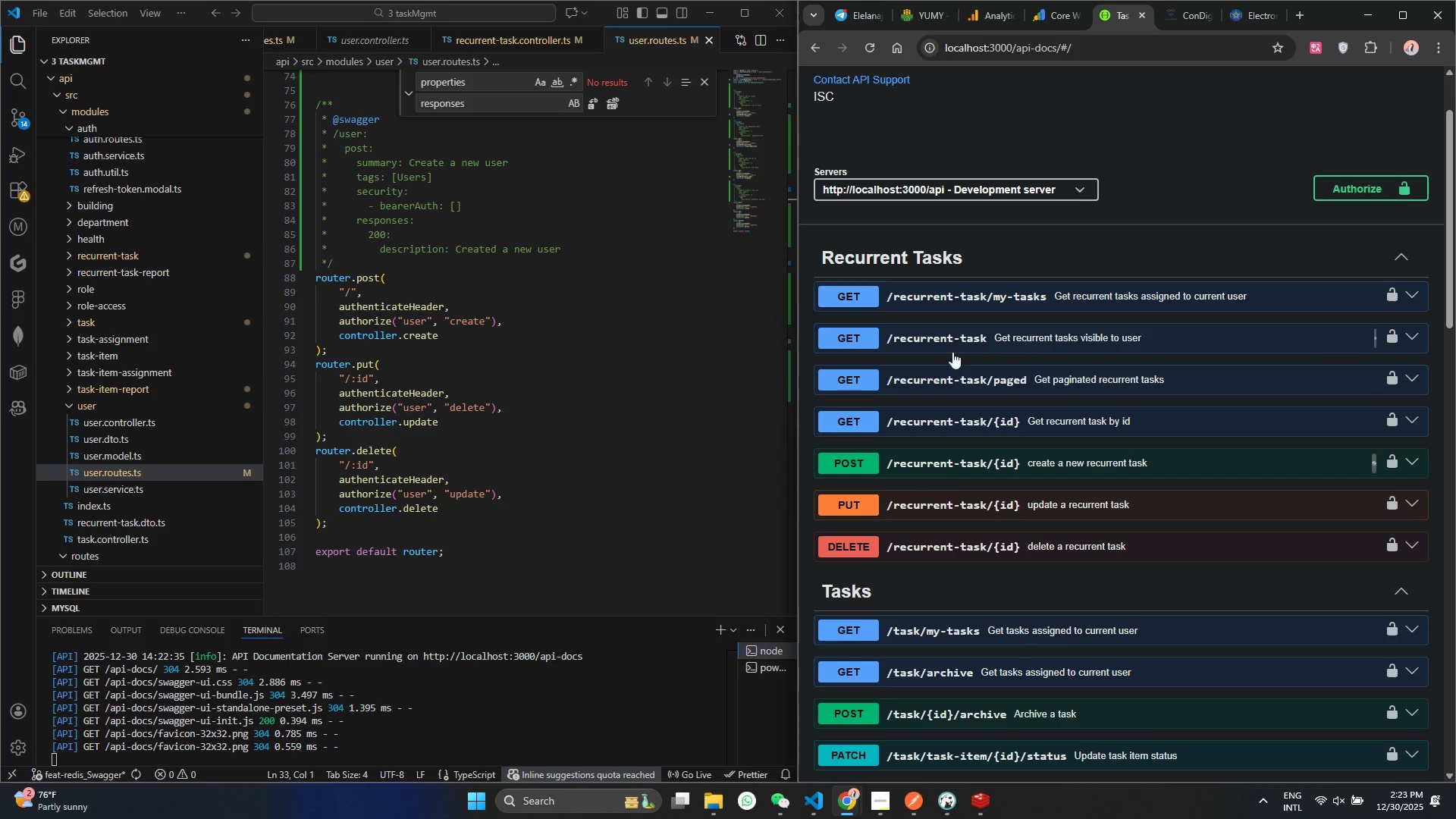 
wait(5.62)
 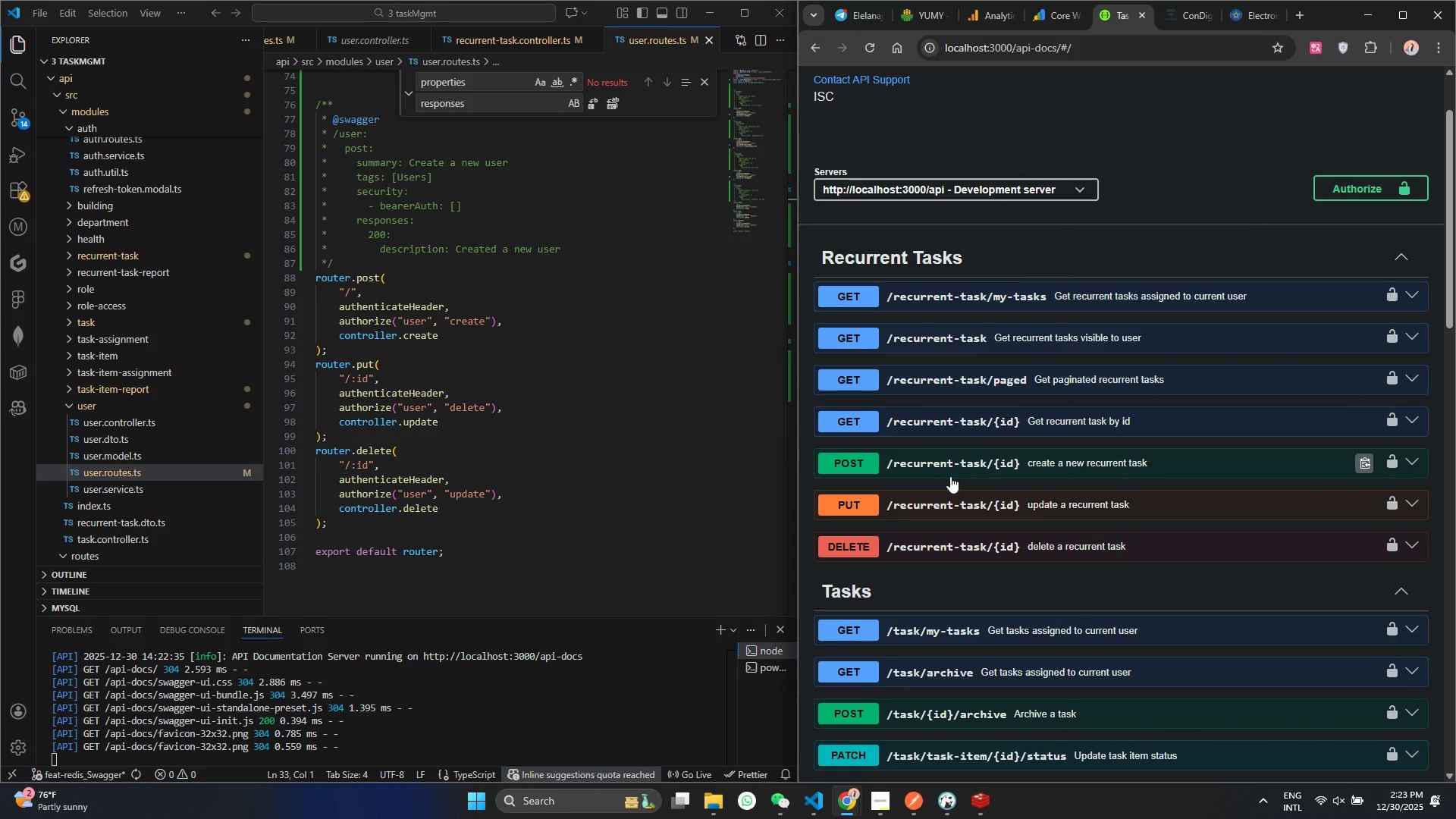 
left_click_drag(start_coordinate=[362, 259], to_coordinate=[270, 99])
 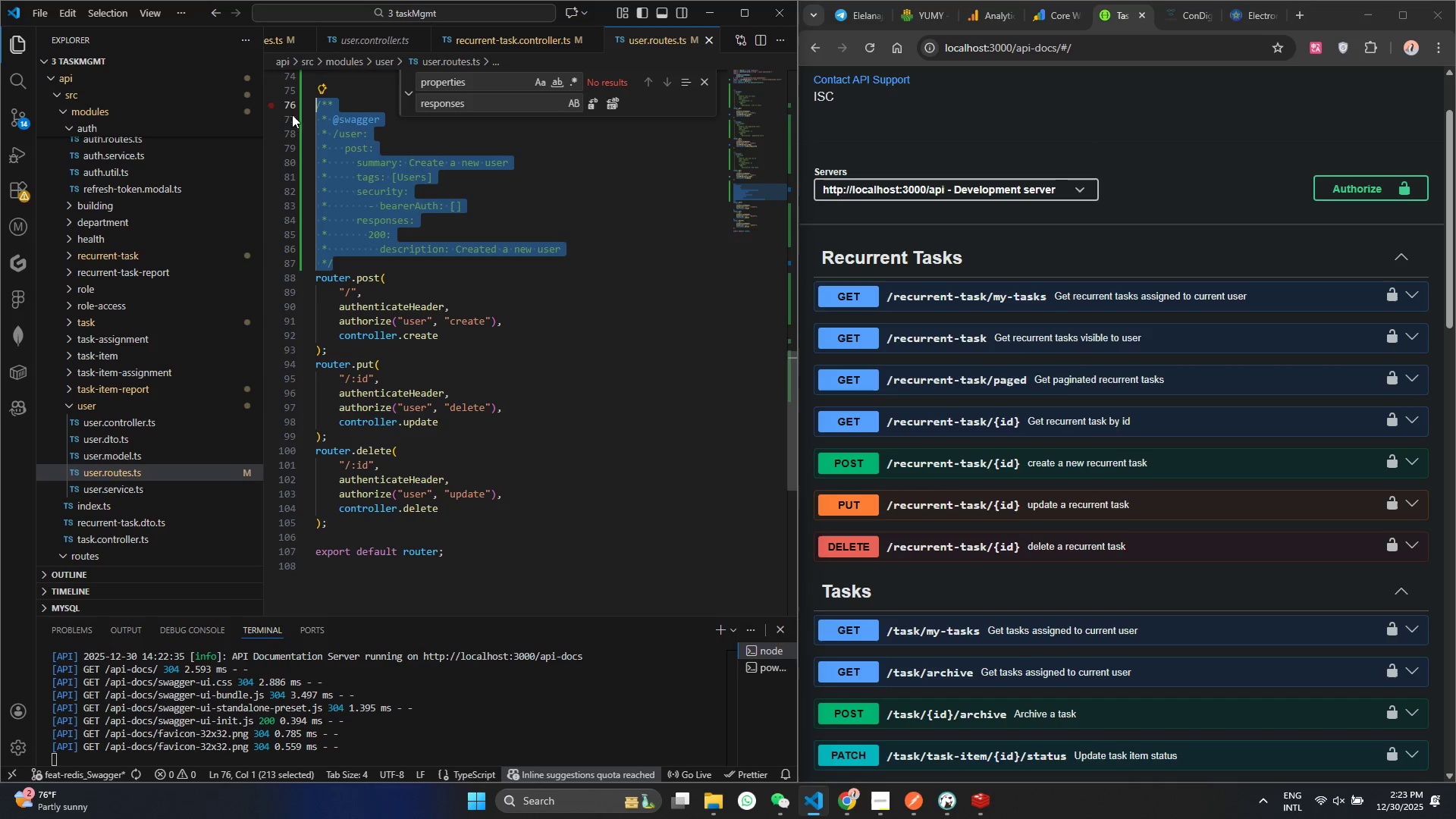 
key(Control+C)
 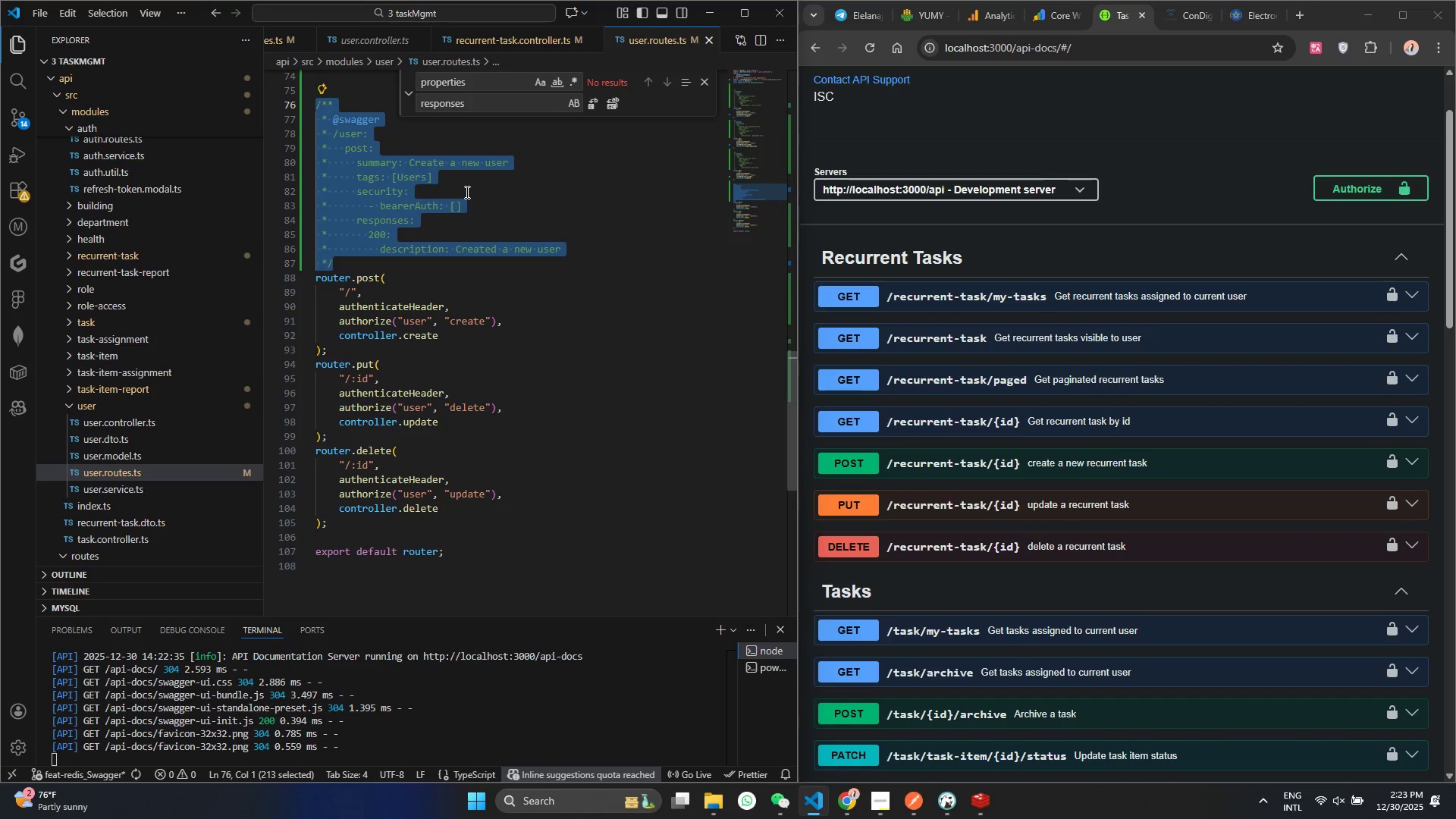 
key(Control+C)
 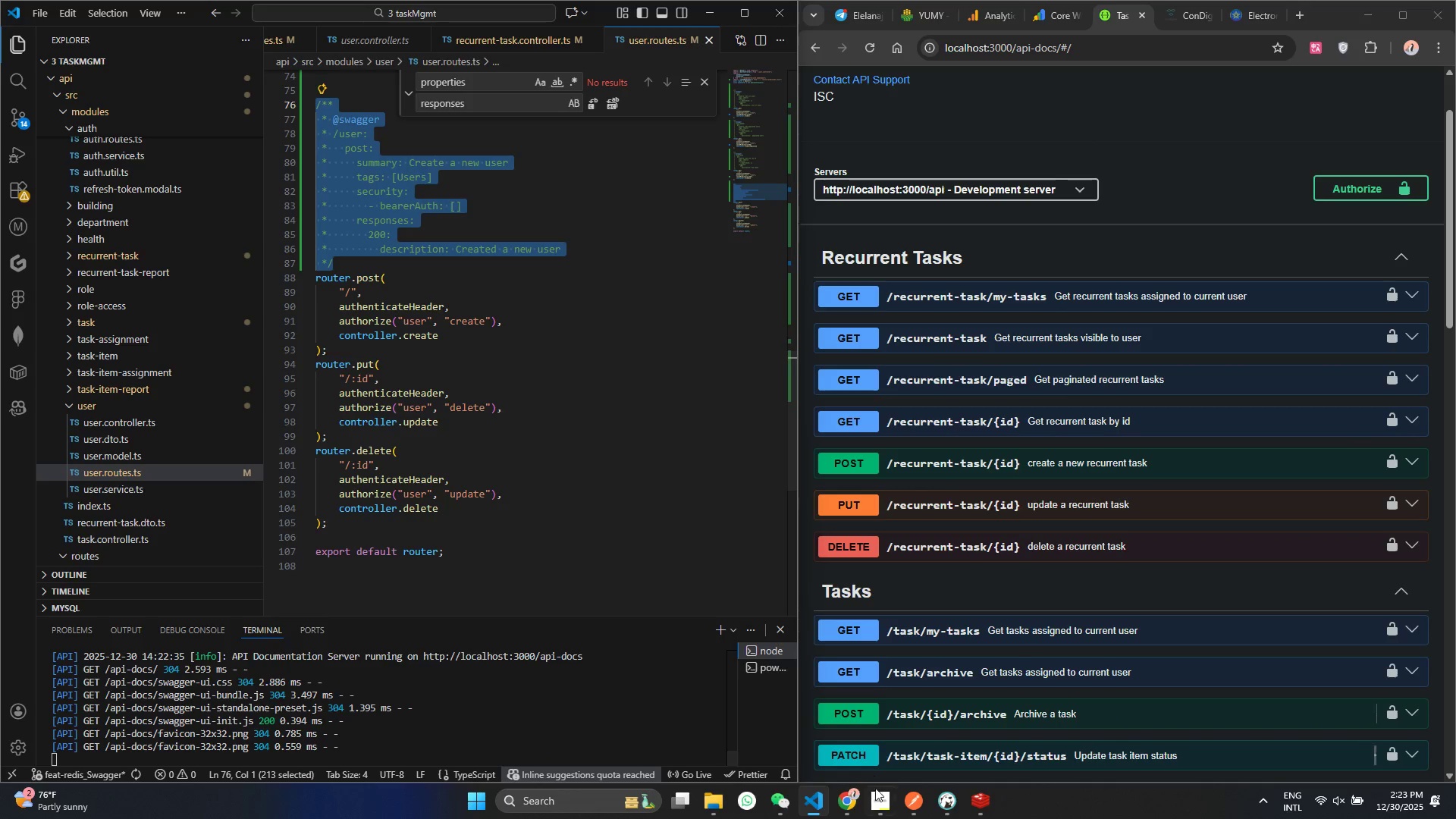 
left_click([880, 799])